 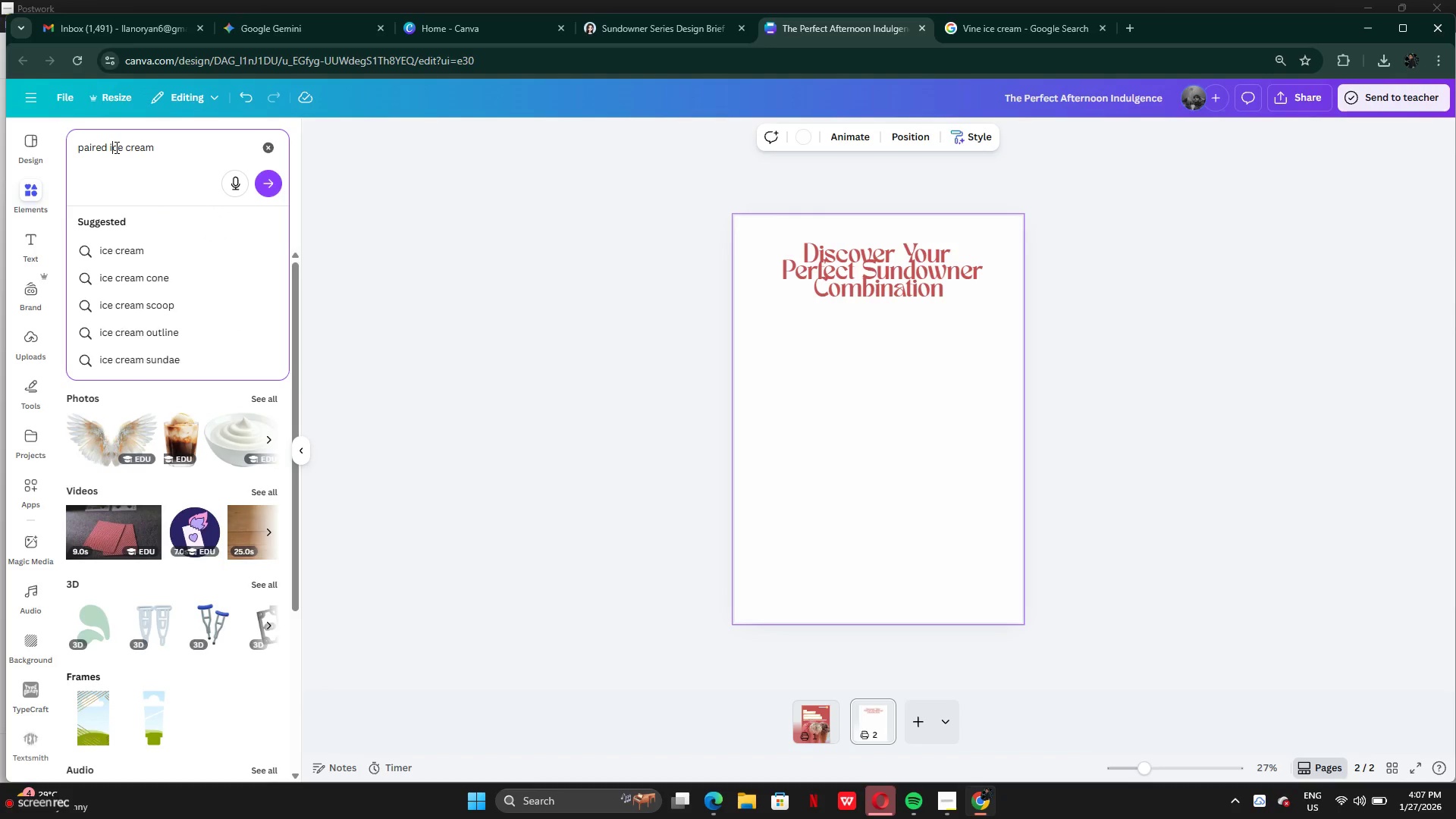 
key(Enter)
 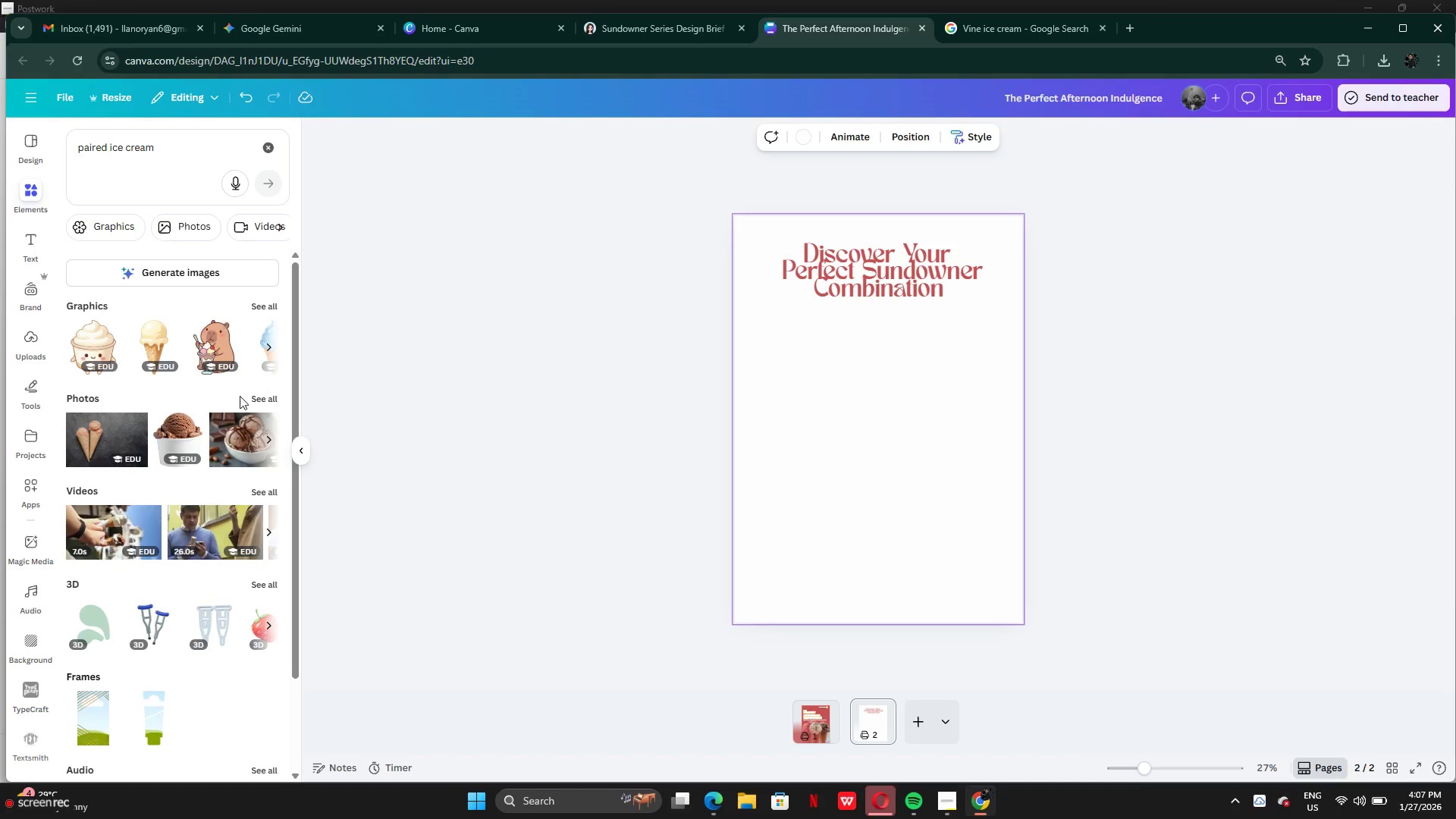 
left_click([259, 403])
 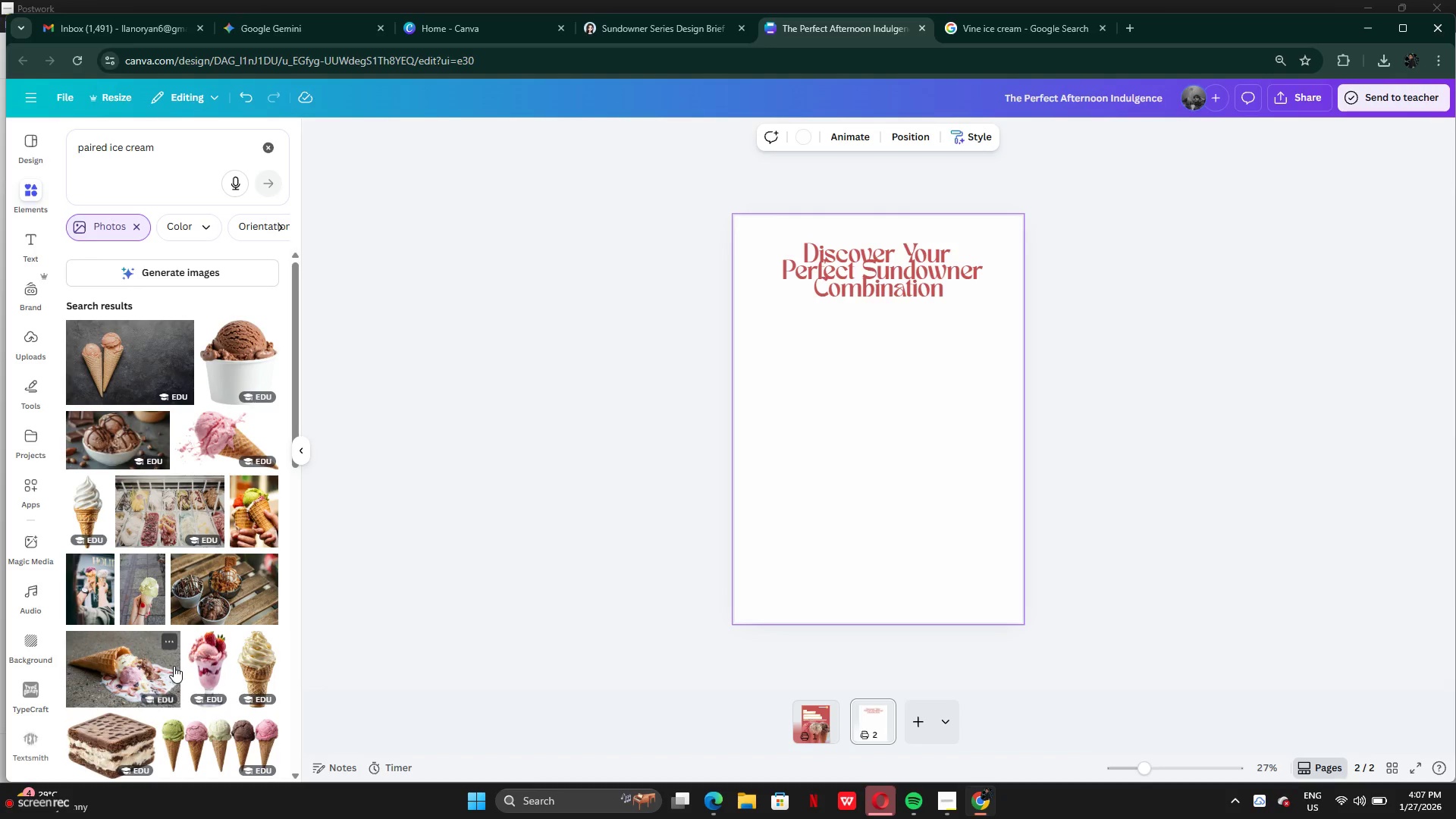 
scroll: coordinate [173, 665], scroll_direction: down, amount: 9.0
 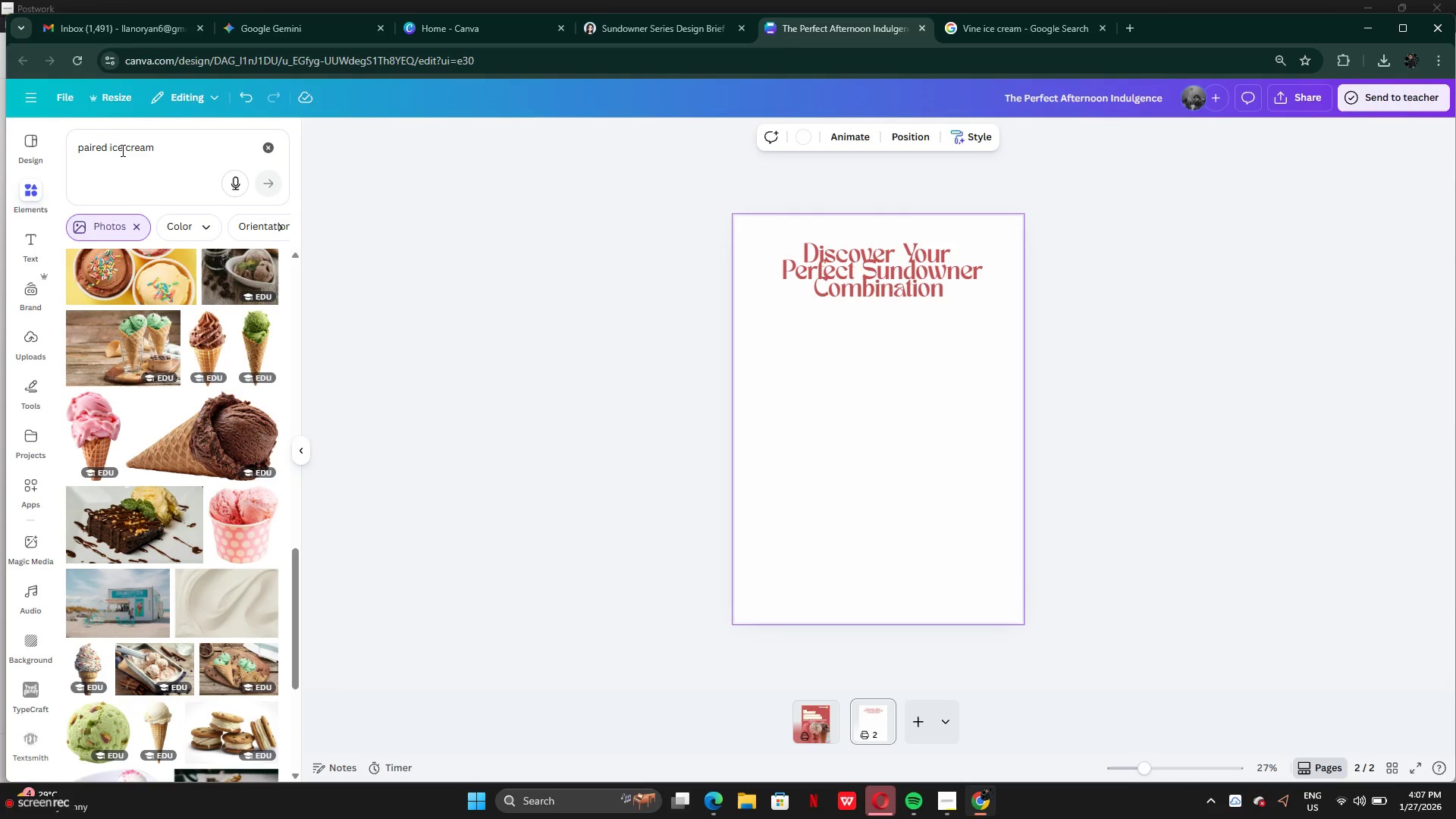 
left_click([107, 147])
 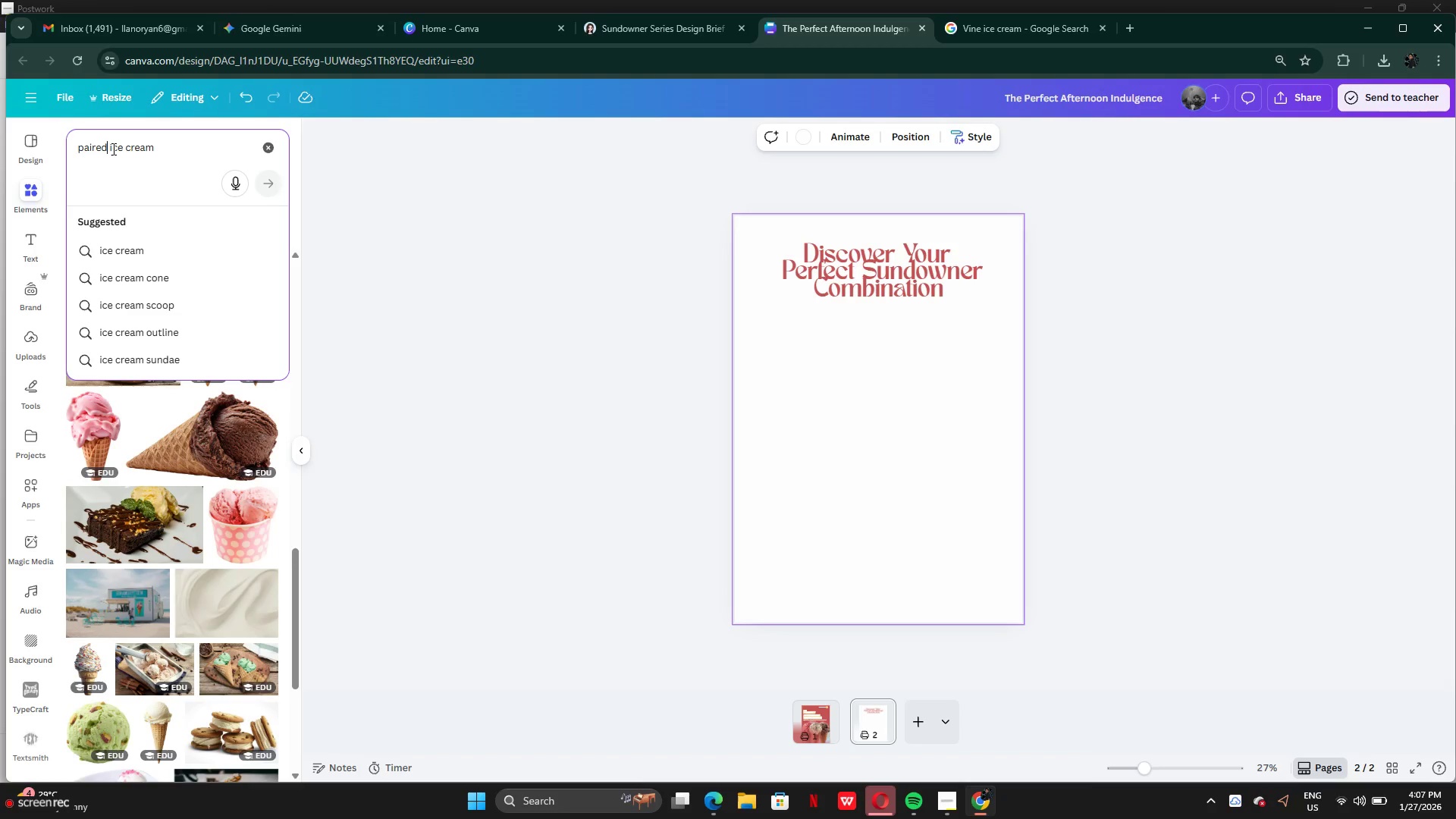 
hold_key(key=Backspace, duration=1.05)
 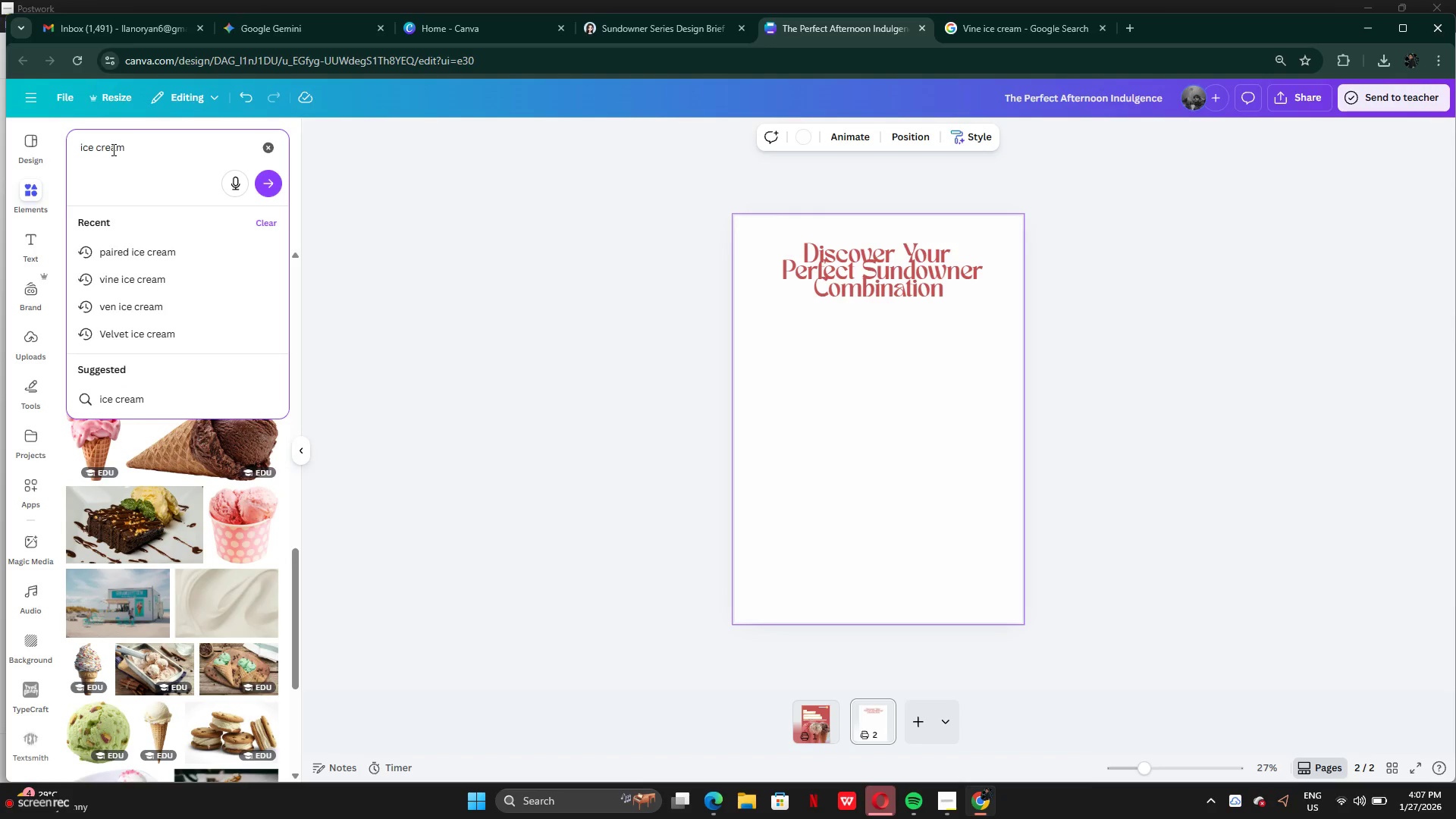 
type(mix flV)
key(Backspace)
key(Backspace)
type(lavor)
 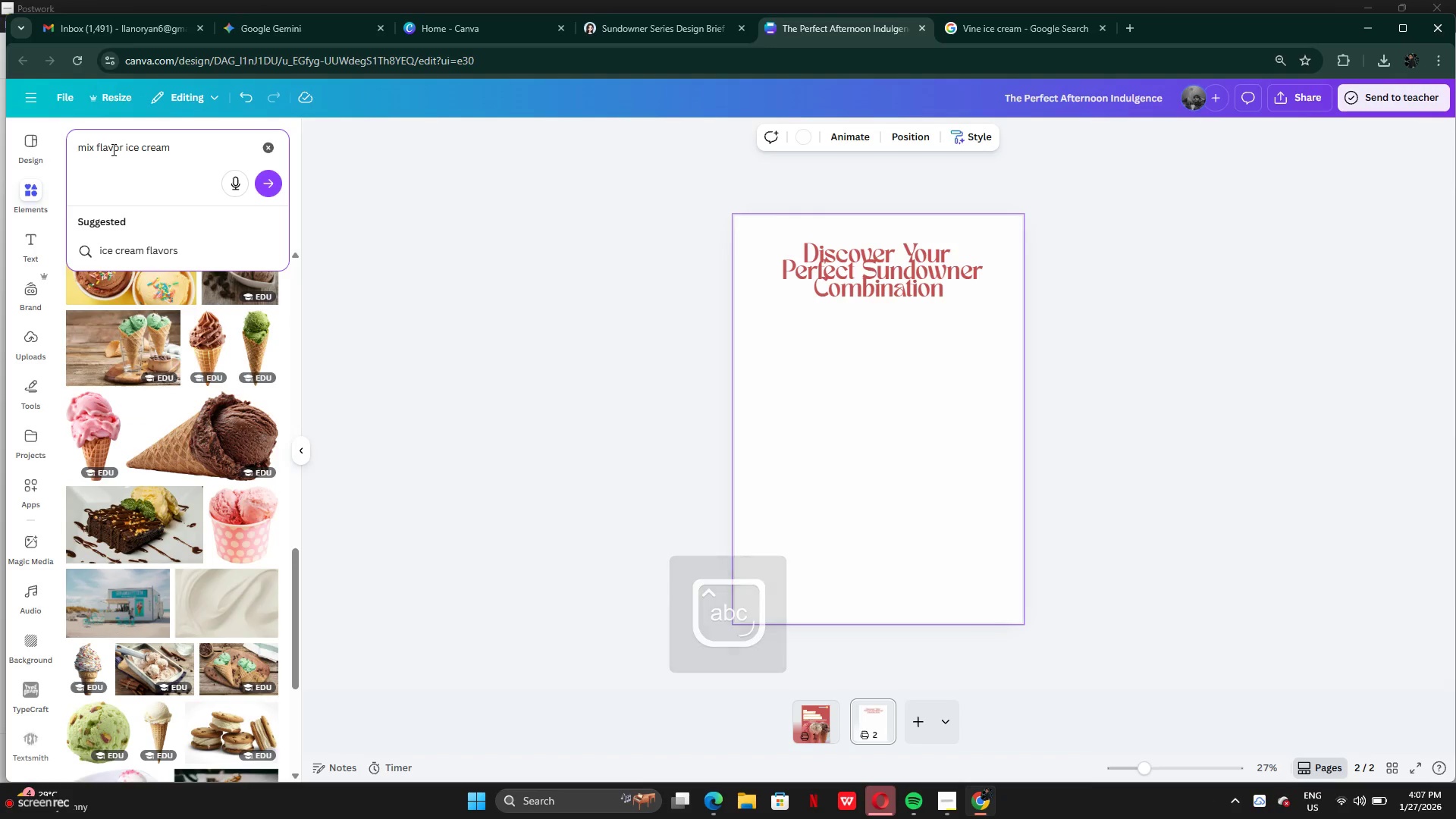 
key(Enter)
 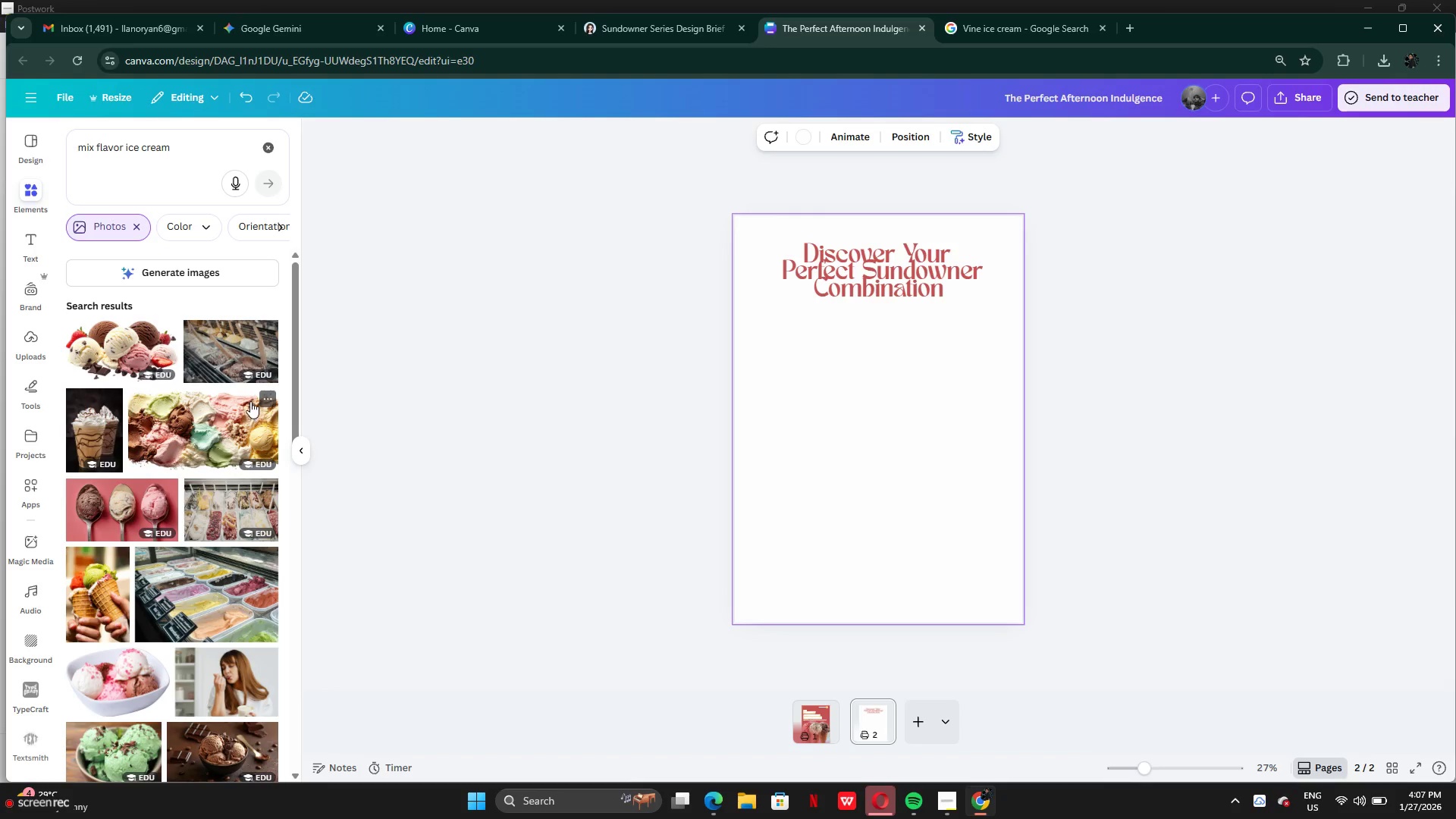 
scroll: coordinate [218, 537], scroll_direction: down, amount: 17.0
 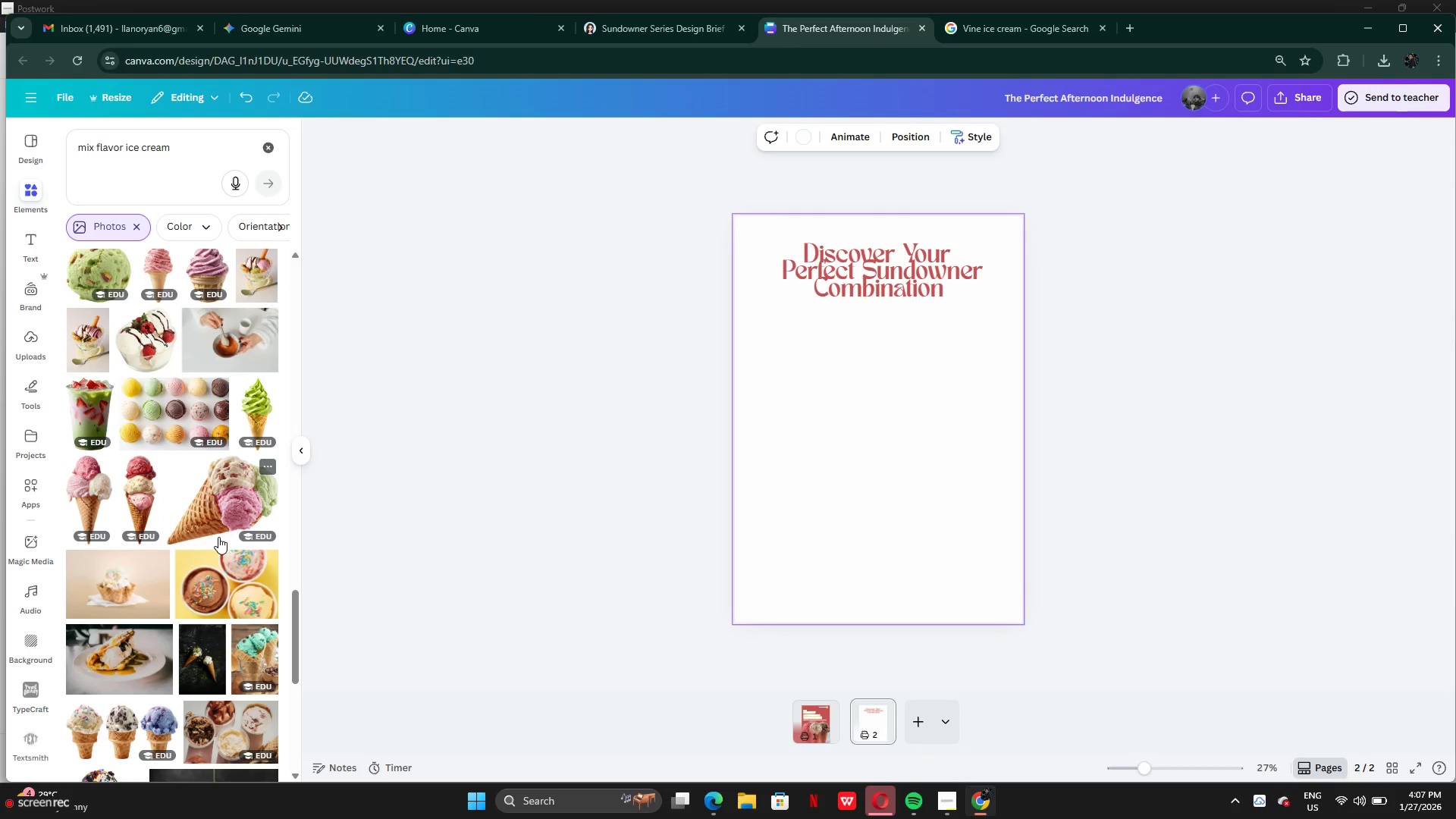 
scroll: coordinate [298, 537], scroll_direction: down, amount: 6.0
 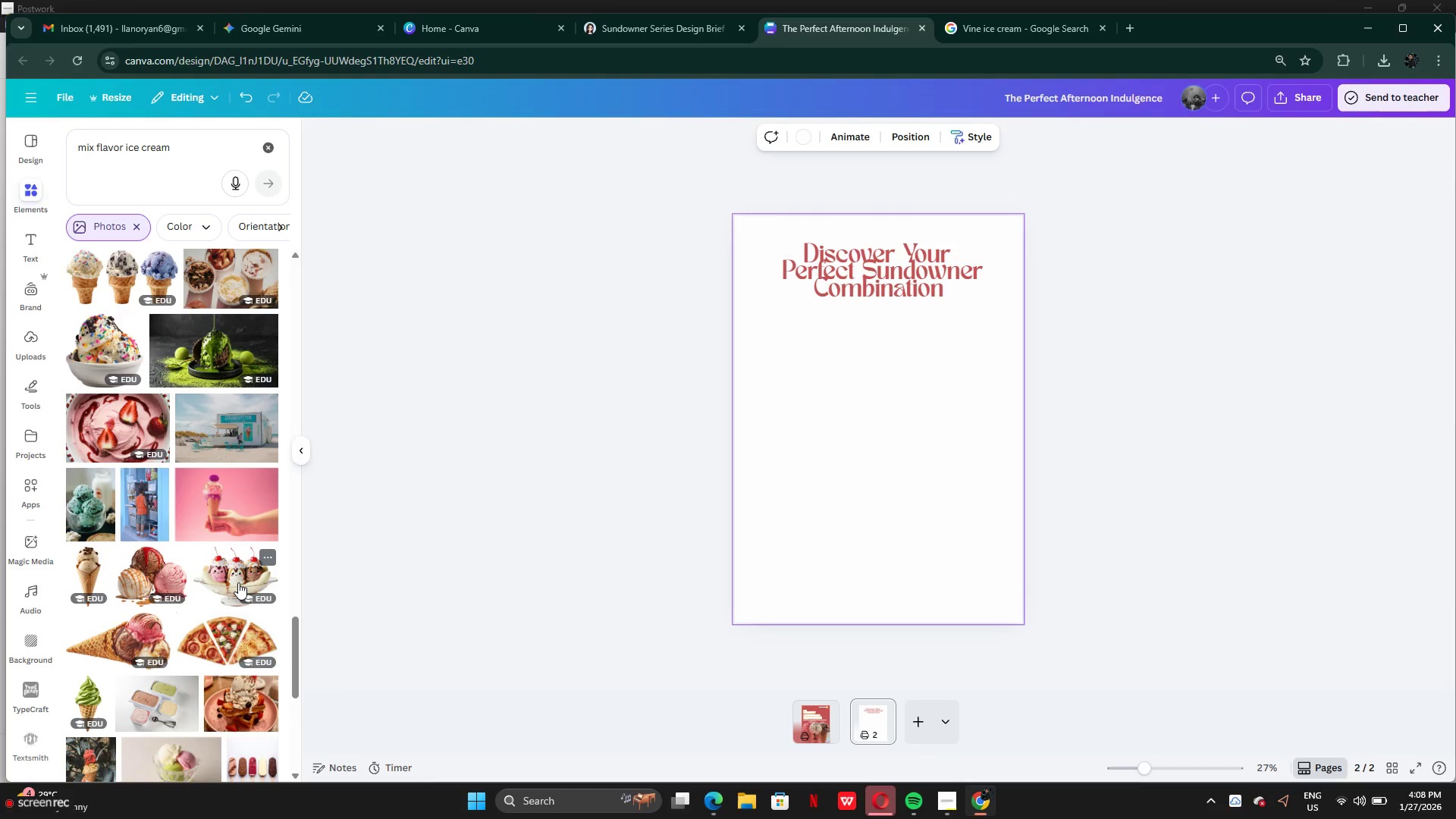 
wait(6.16)
 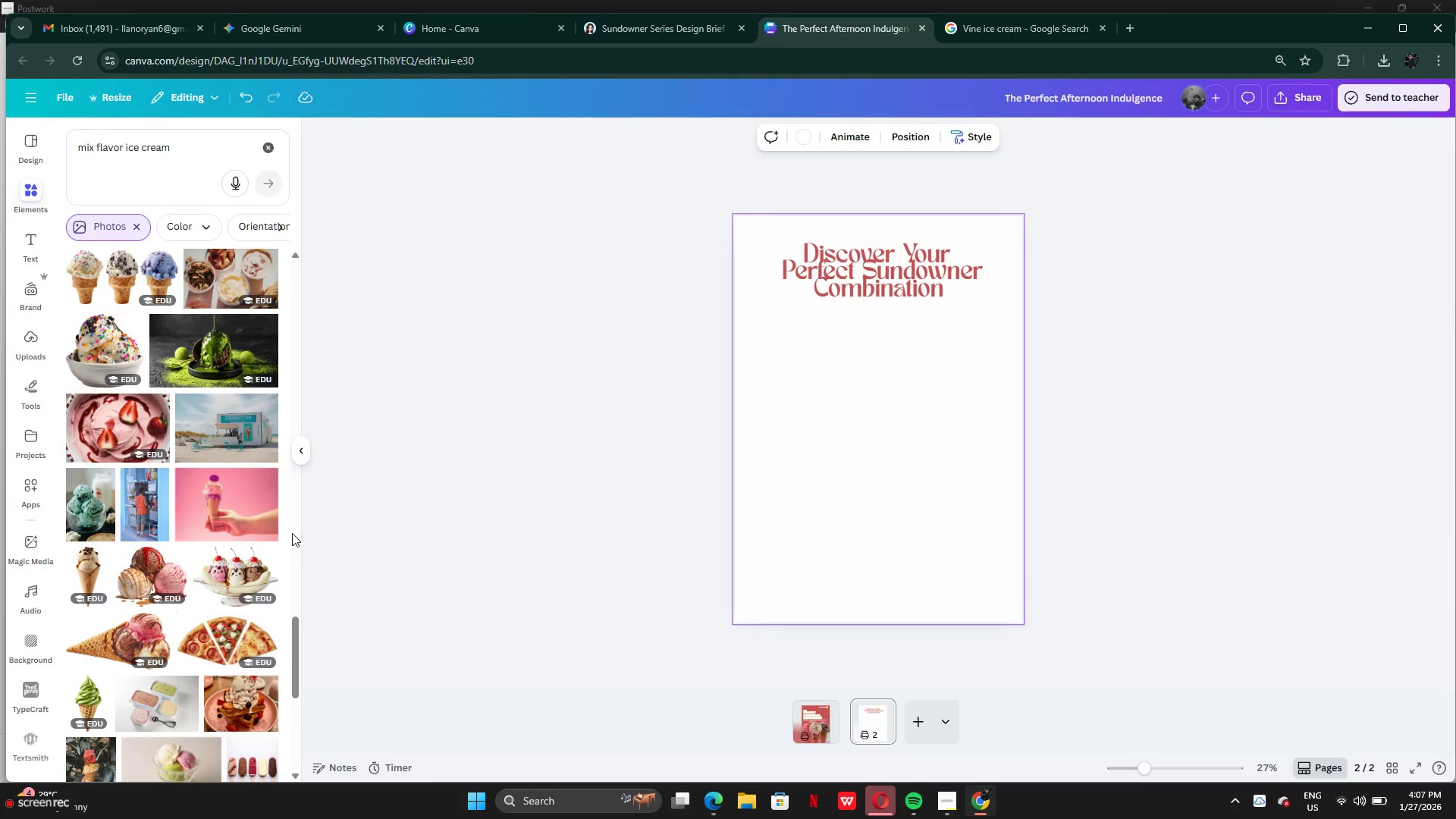 
scroll: coordinate [195, 585], scroll_direction: down, amount: 2.0
 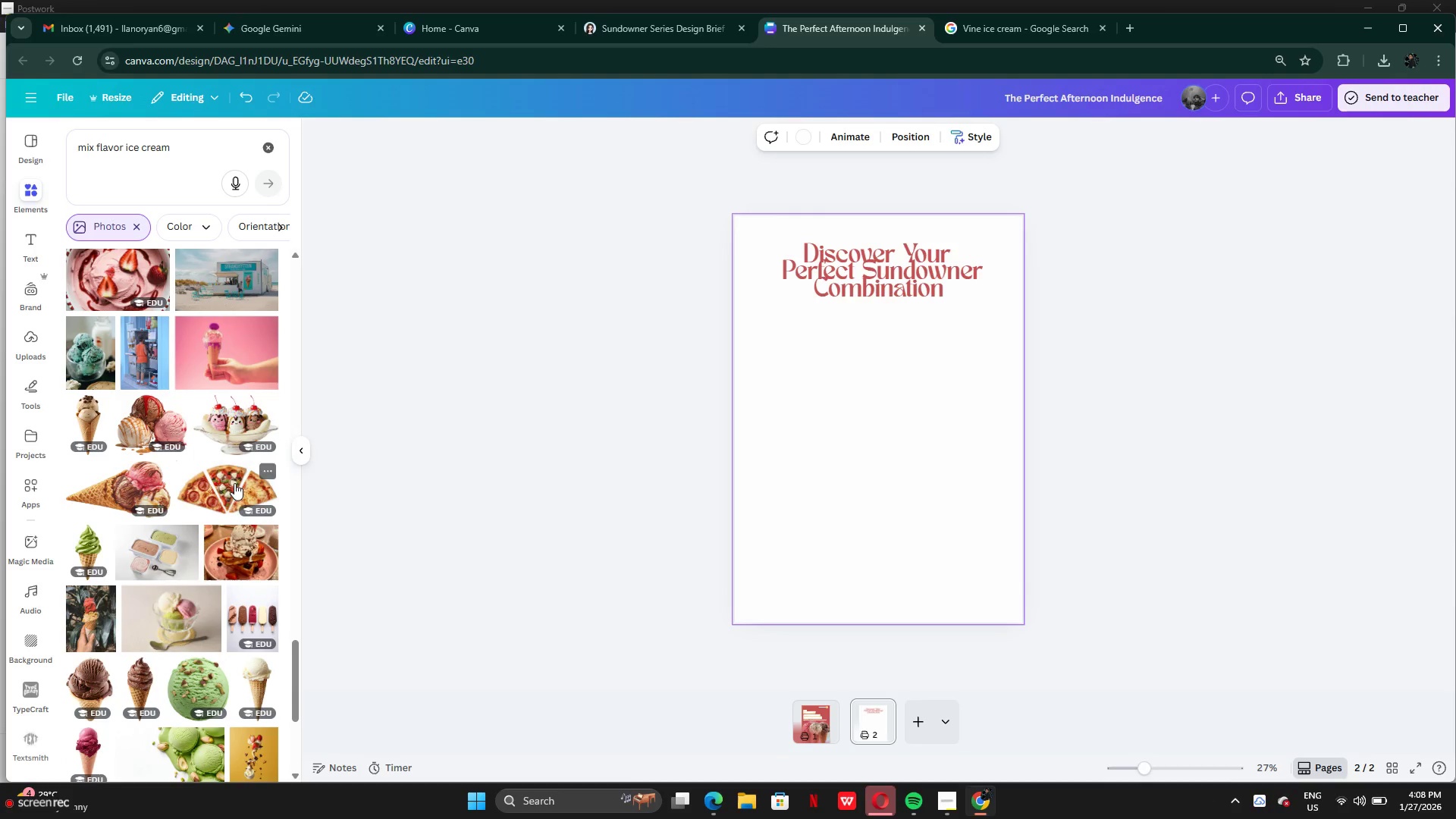 
left_click([218, 422])
 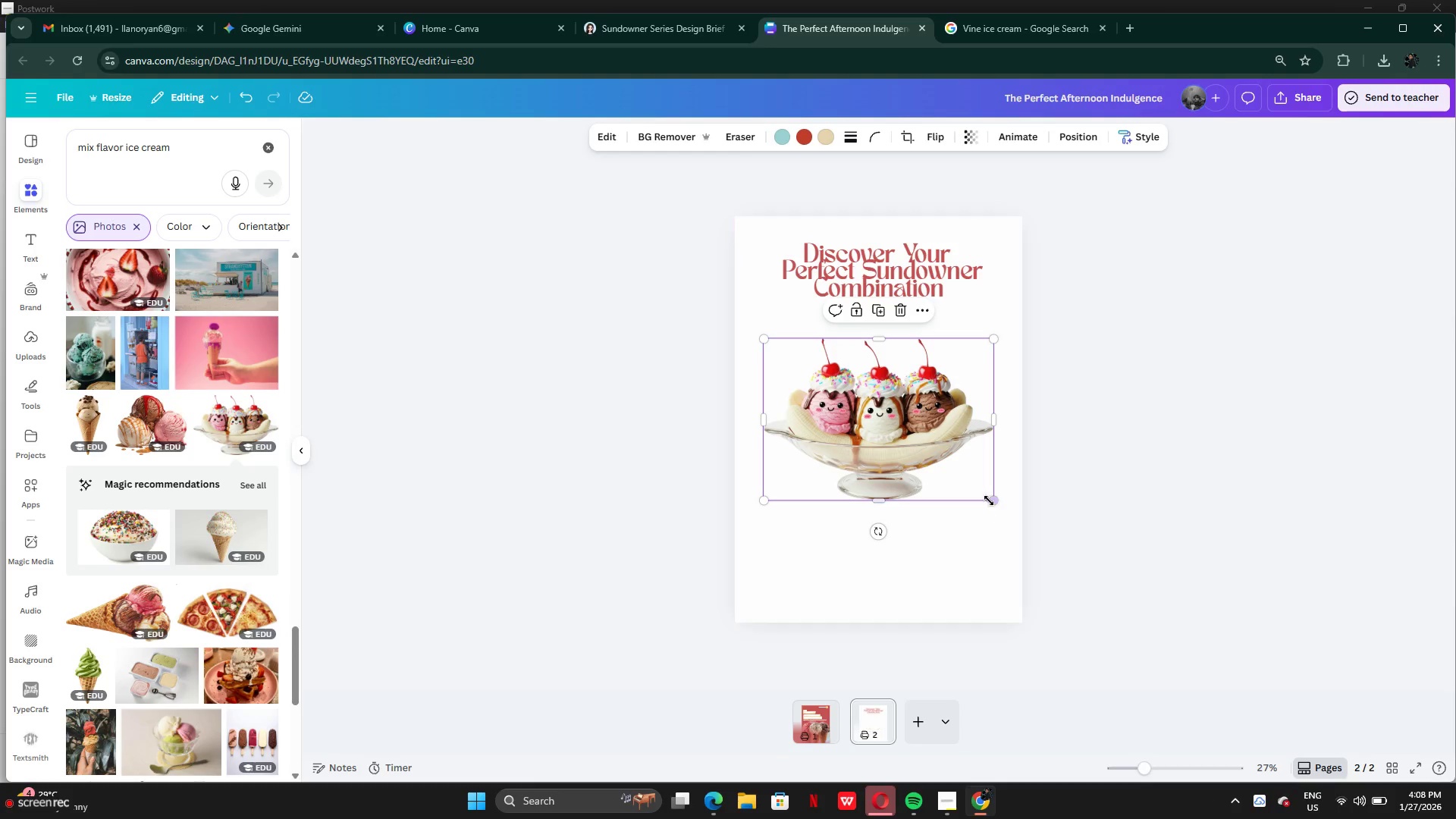 
left_click_drag(start_coordinate=[902, 475], to_coordinate=[899, 534])
 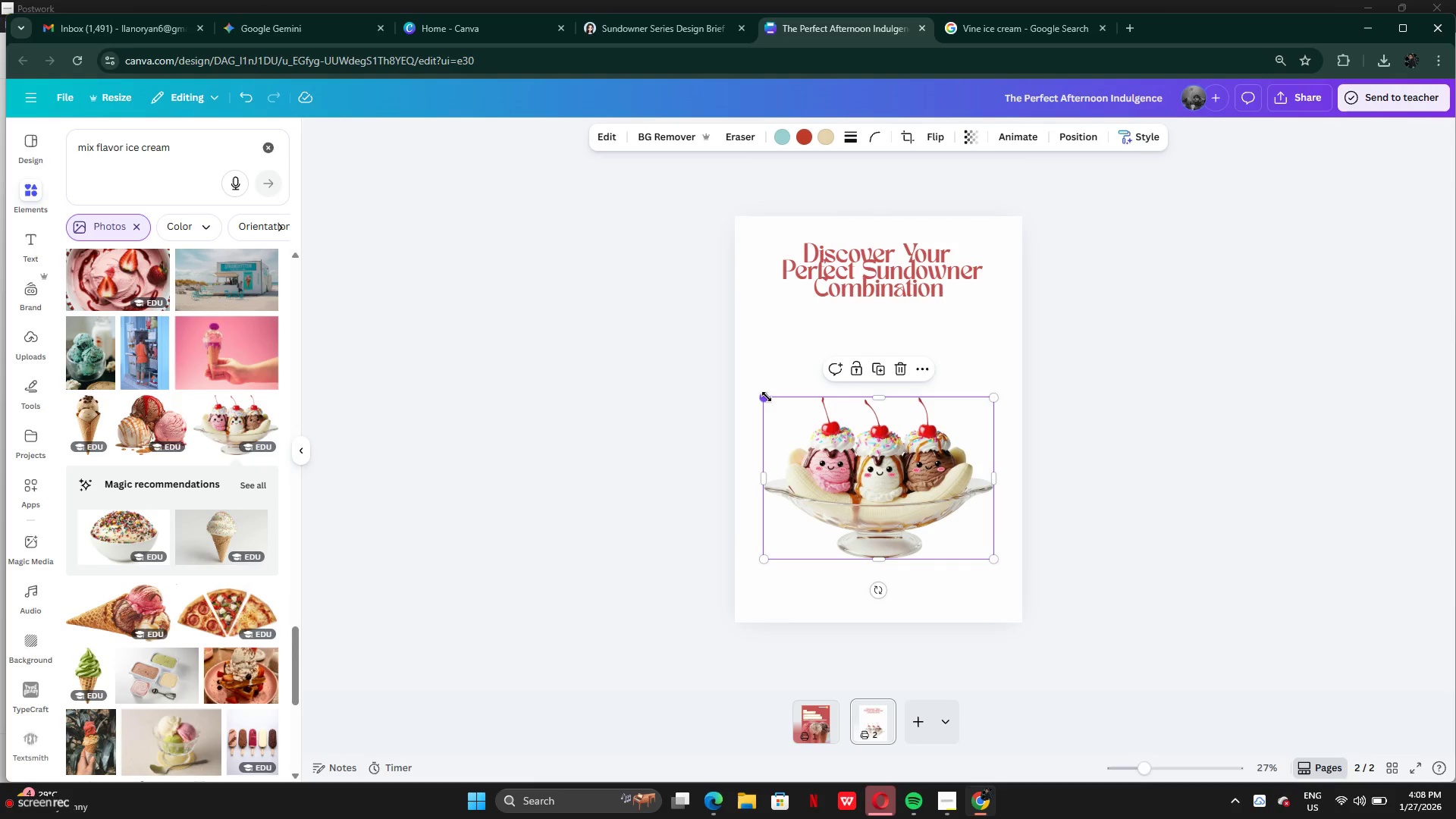 
left_click_drag(start_coordinate=[764, 397], to_coordinate=[559, 265])
 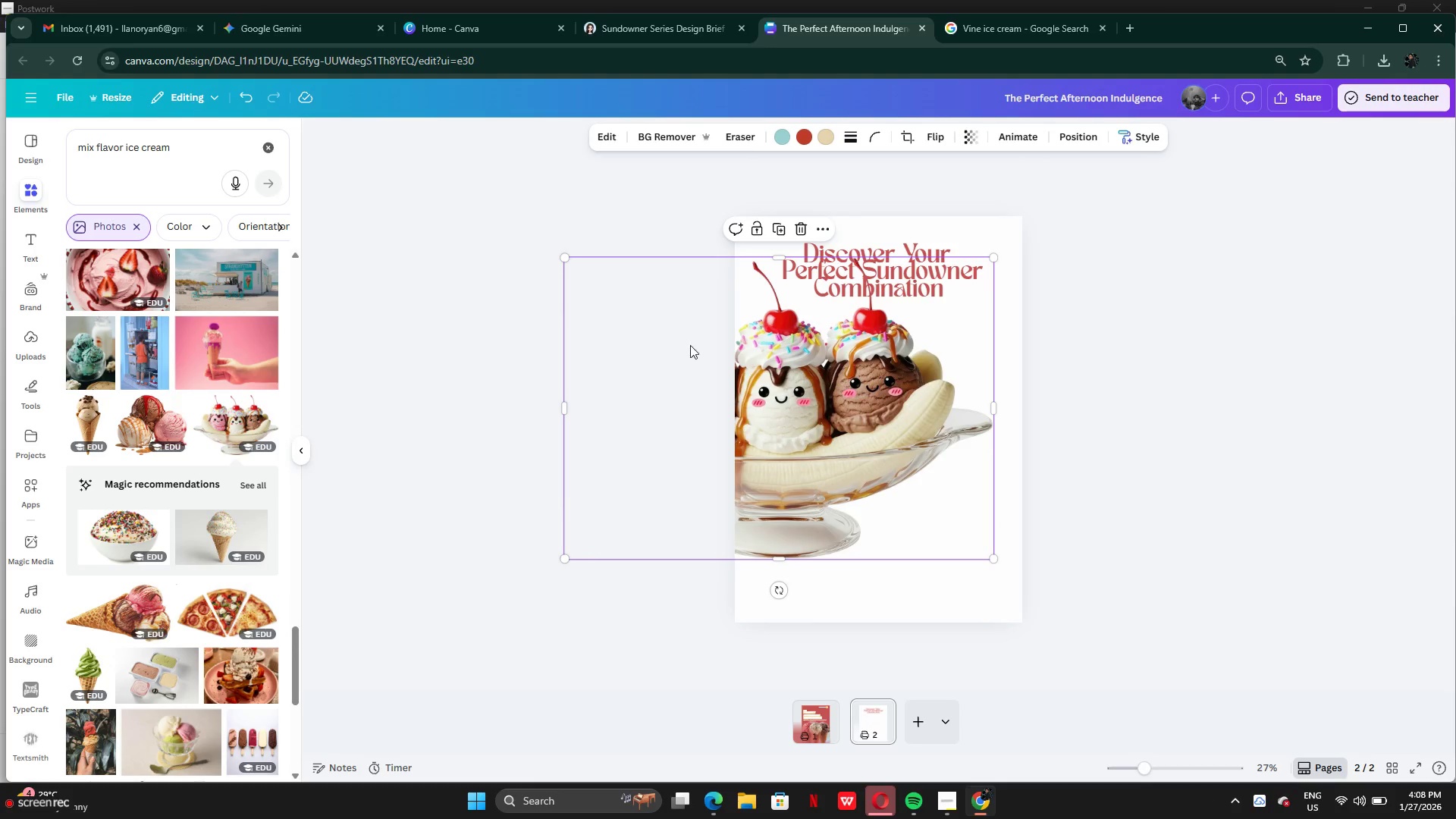 
left_click_drag(start_coordinate=[704, 353], to_coordinate=[807, 389])
 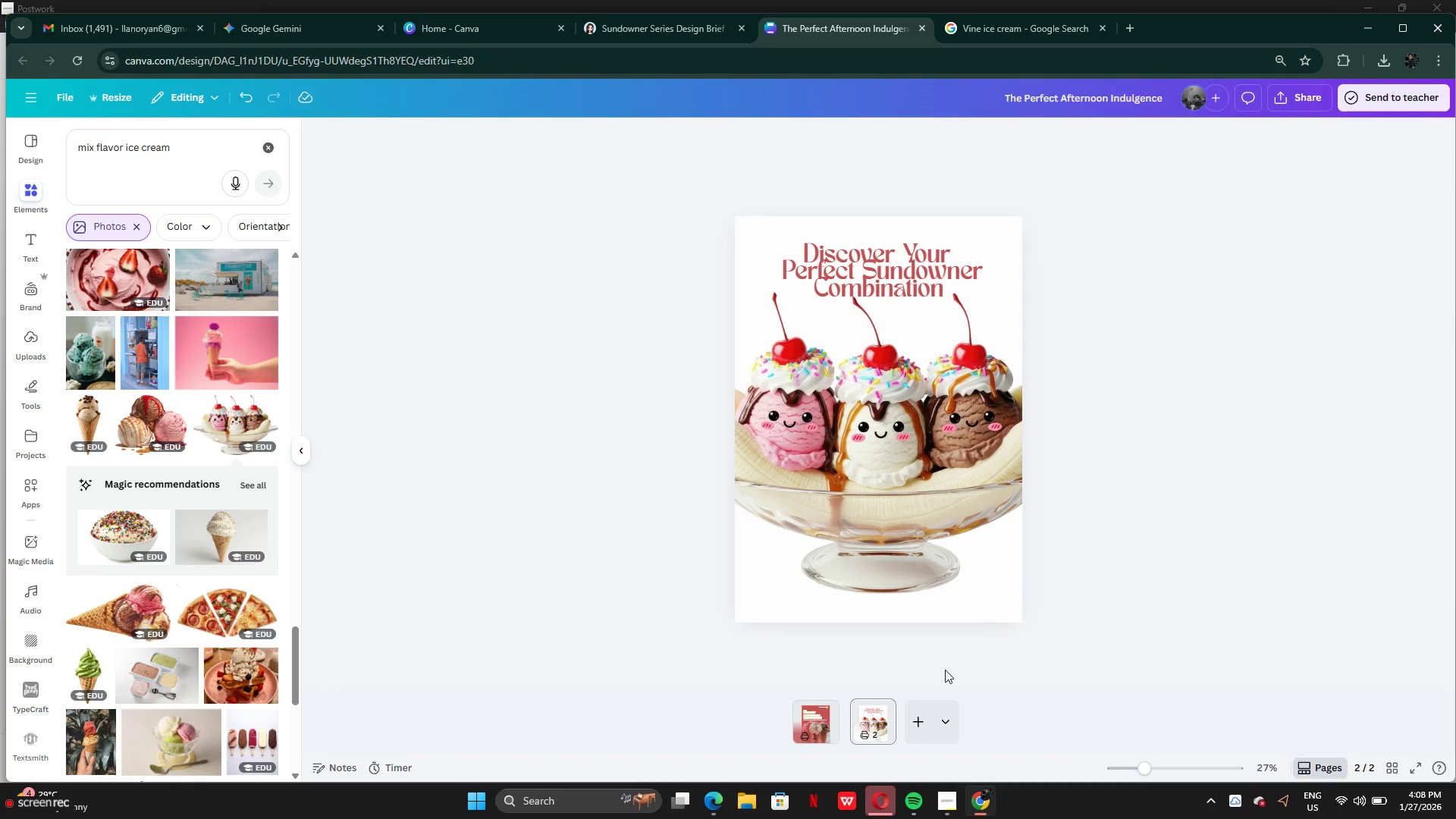 
left_click([819, 723])
 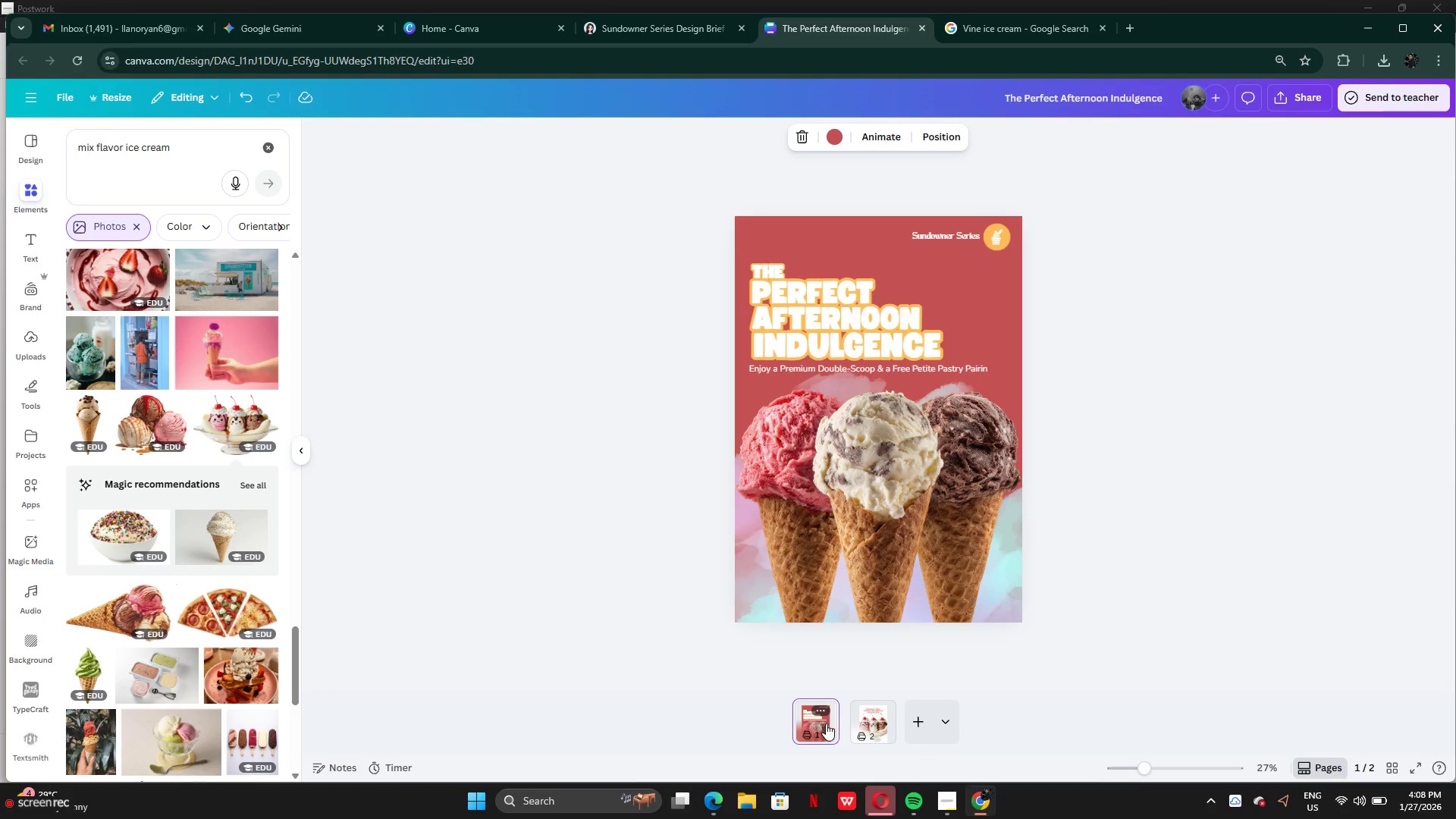 
mouse_move([846, 739])
 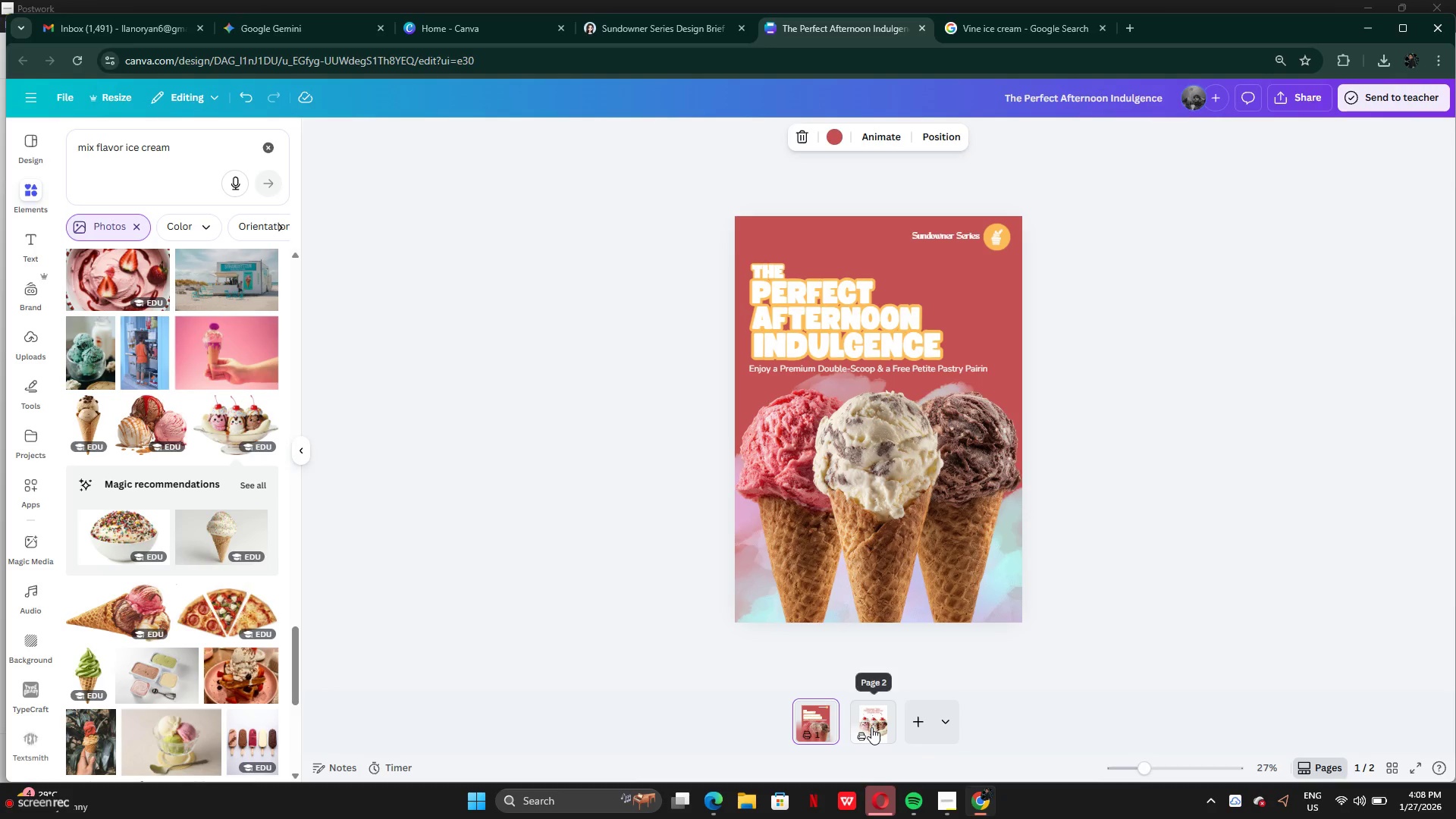 
left_click([871, 727])
 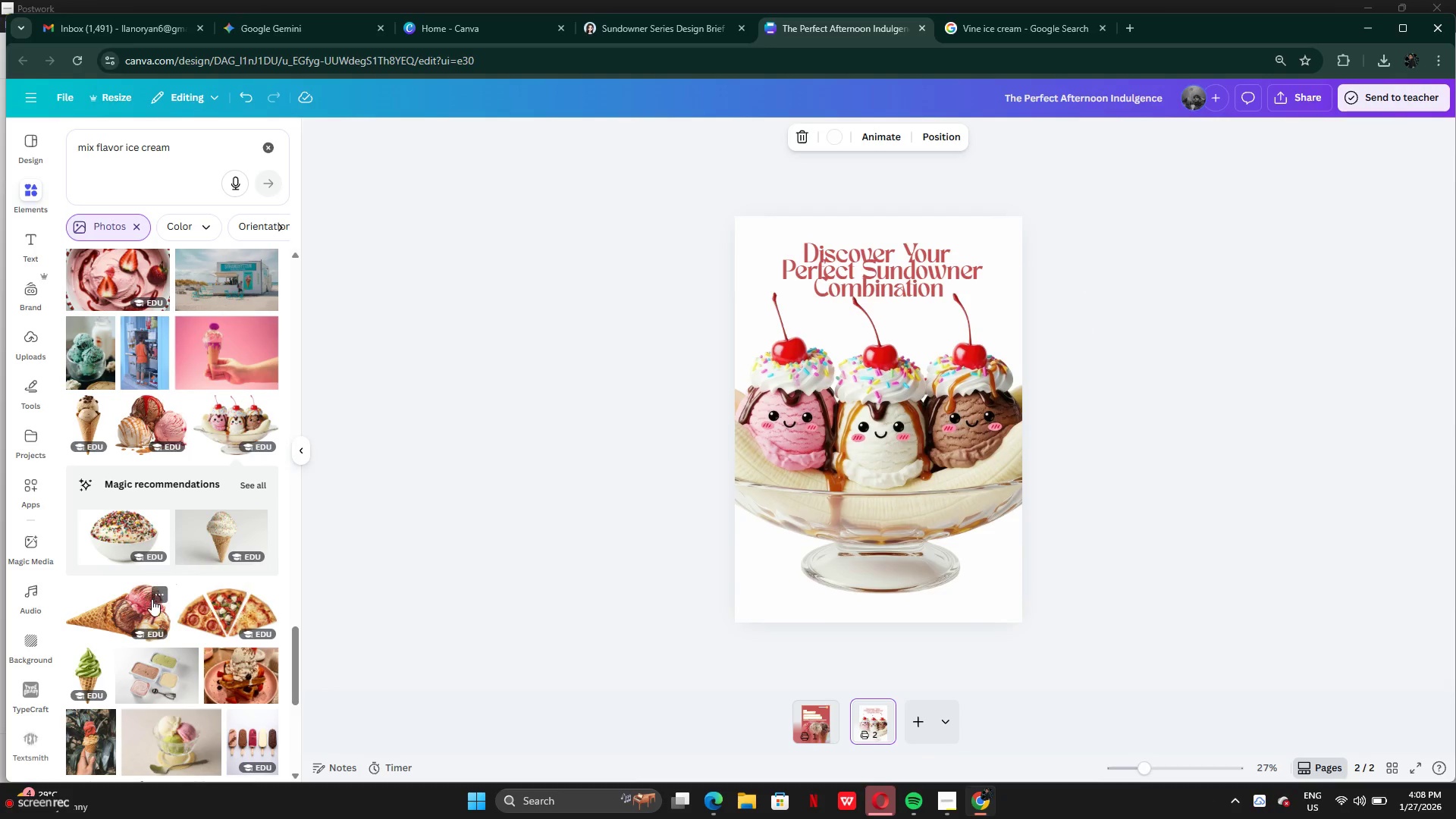 
scroll: coordinate [237, 548], scroll_direction: down, amount: 10.0
 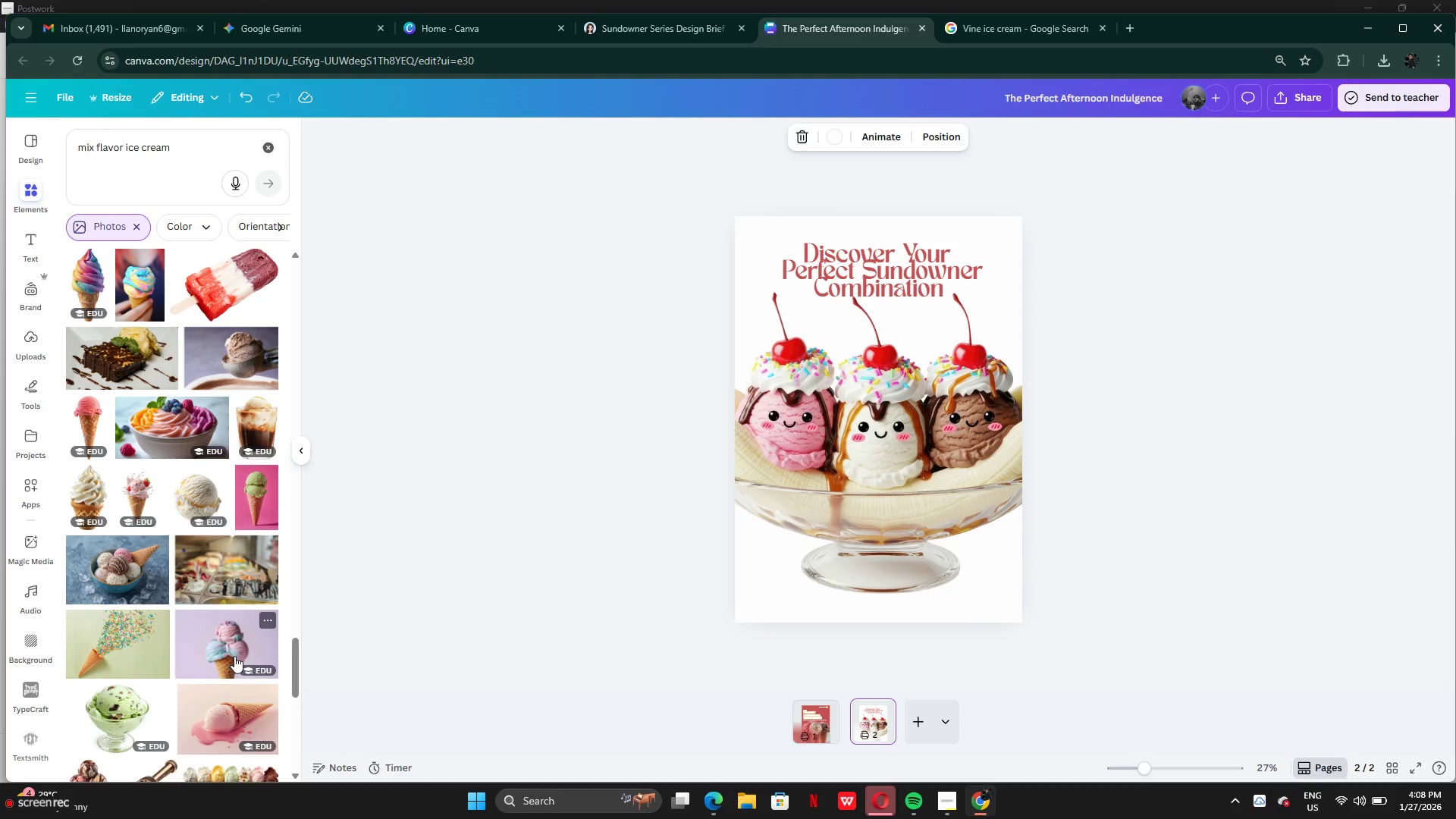 
scroll: coordinate [215, 652], scroll_direction: down, amount: 10.0
 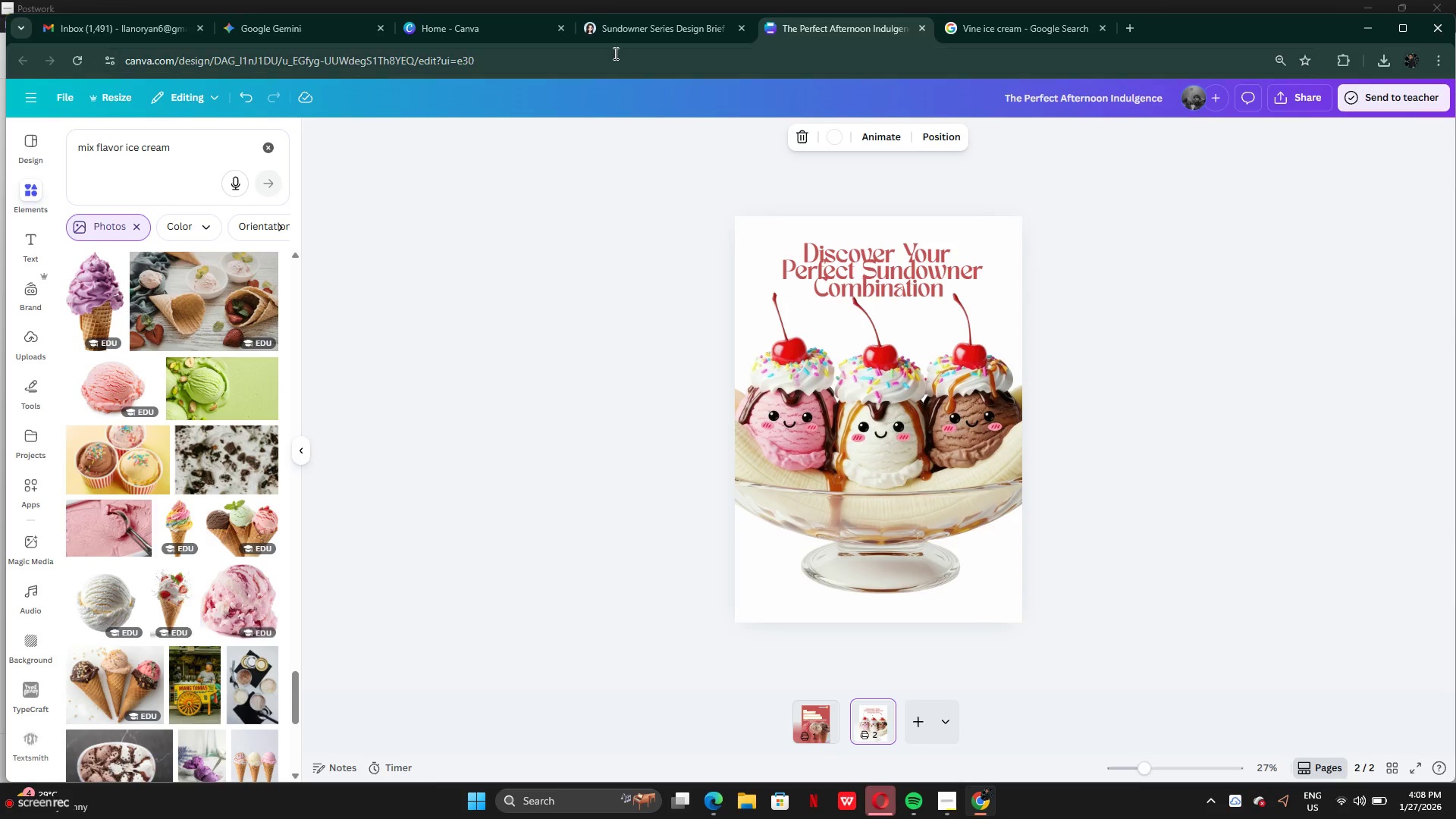 
double_click([624, 29])
 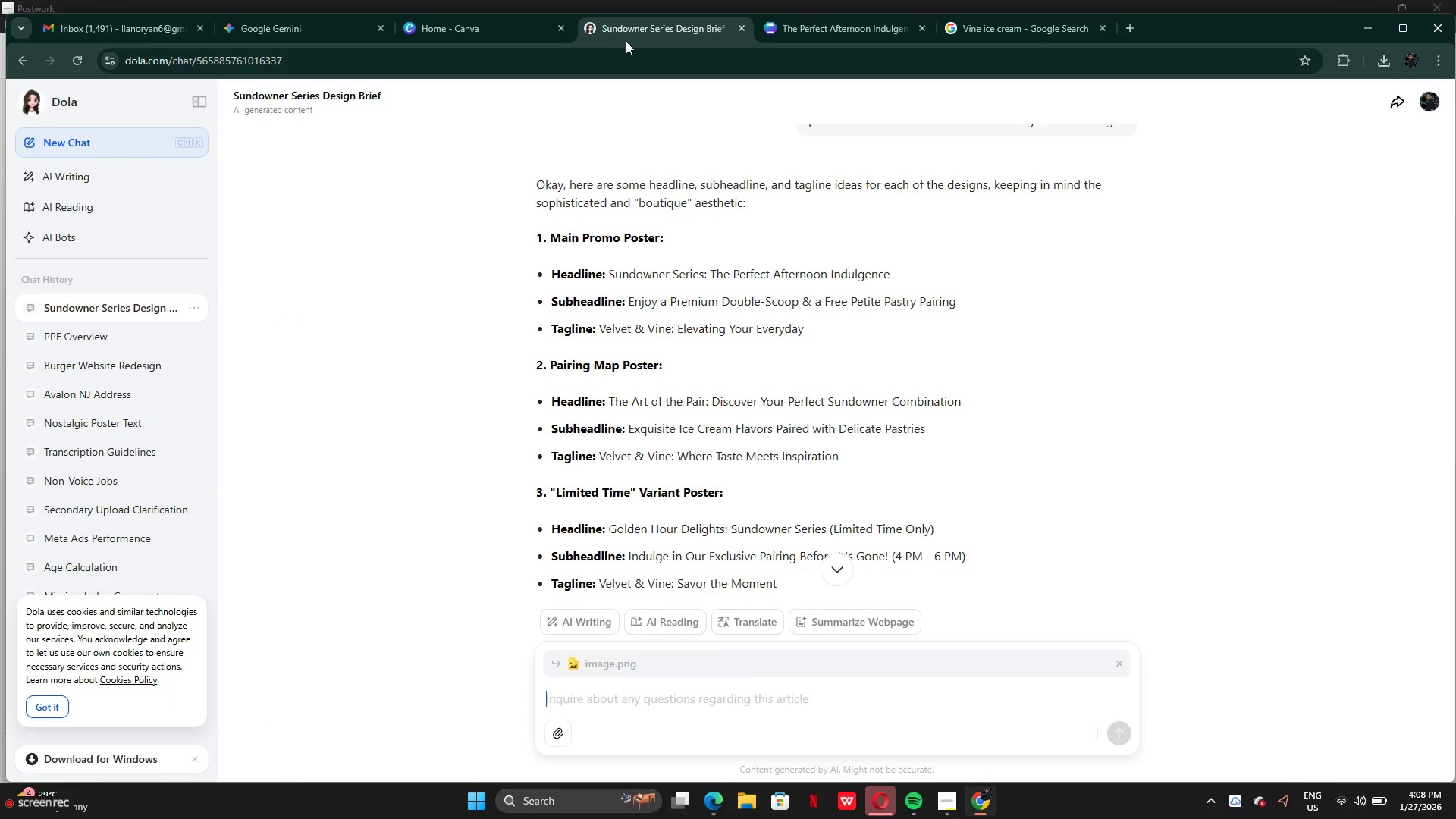 
wait(9.86)
 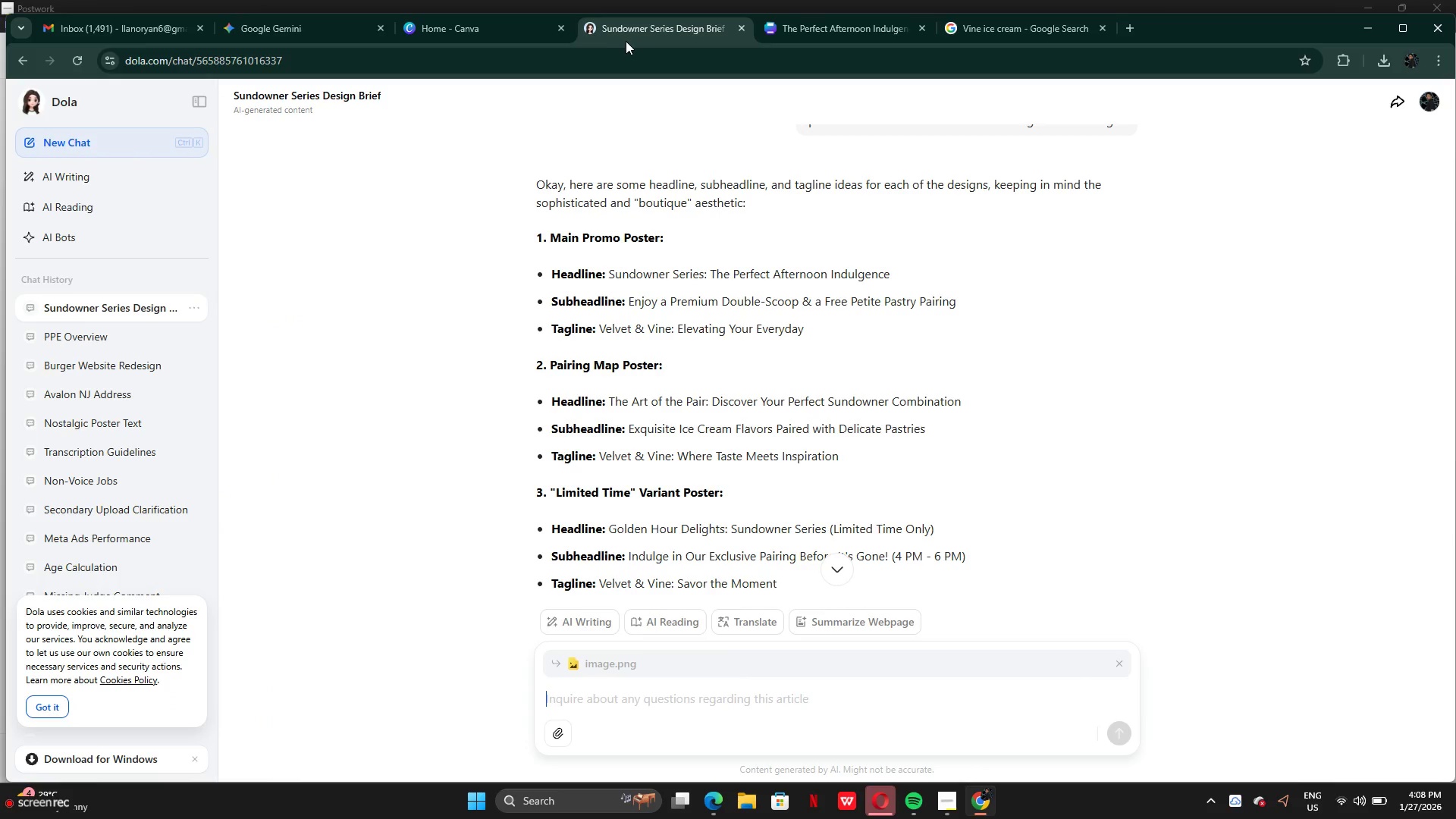 
left_click_drag(start_coordinate=[952, 432], to_coordinate=[953, 450])
 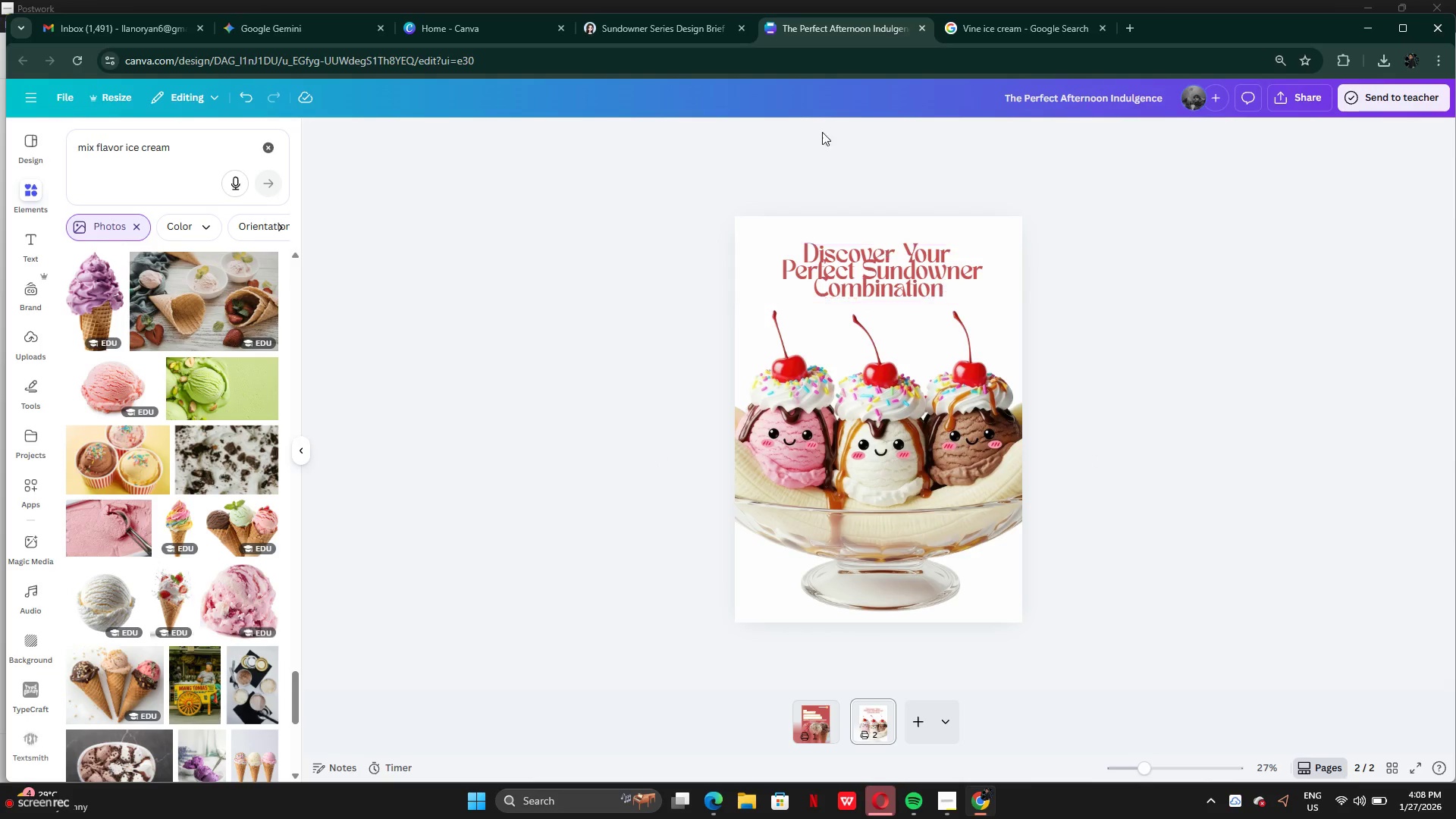 
left_click([644, 31])
 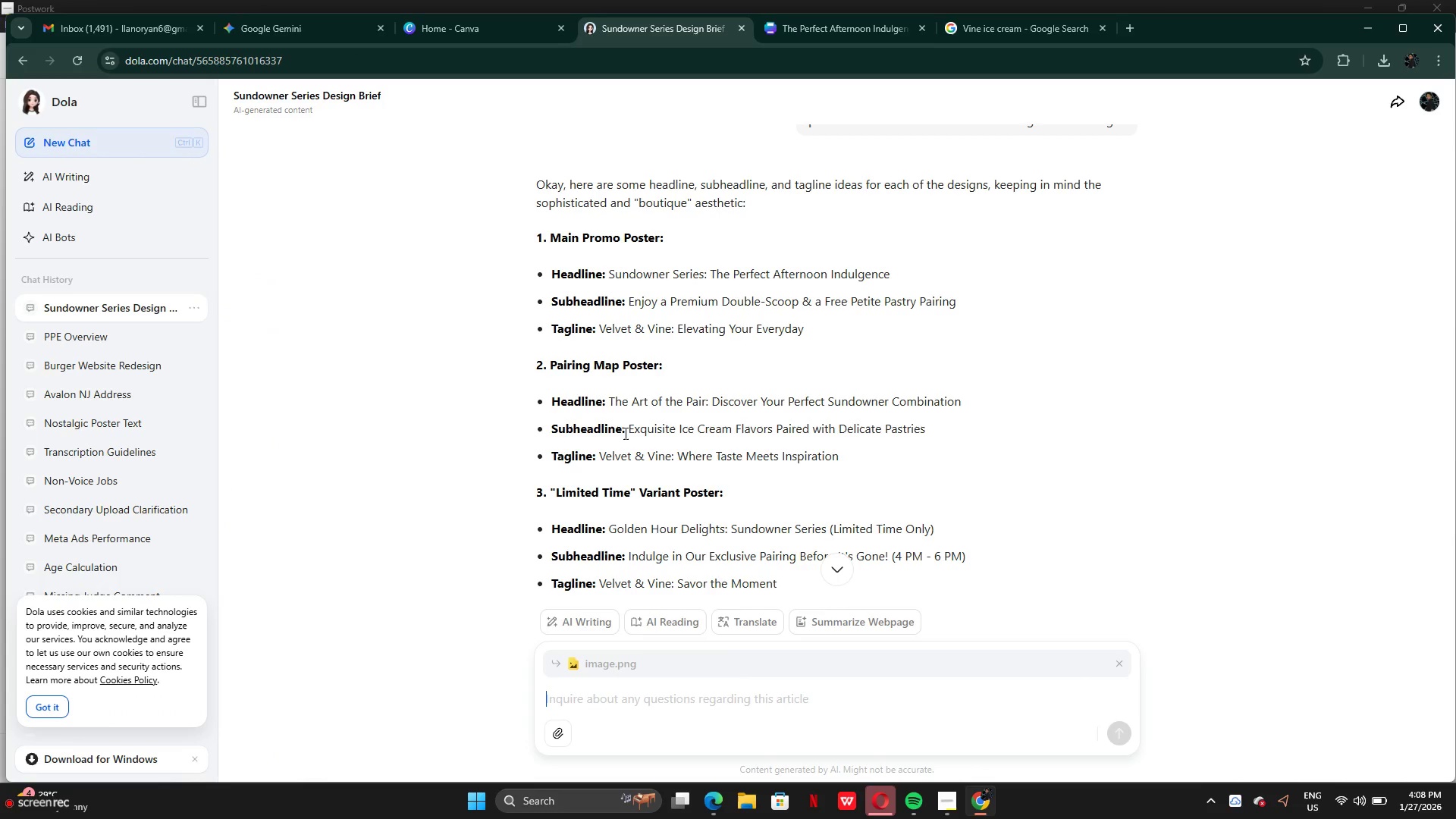 
left_click_drag(start_coordinate=[626, 431], to_coordinate=[930, 428])
 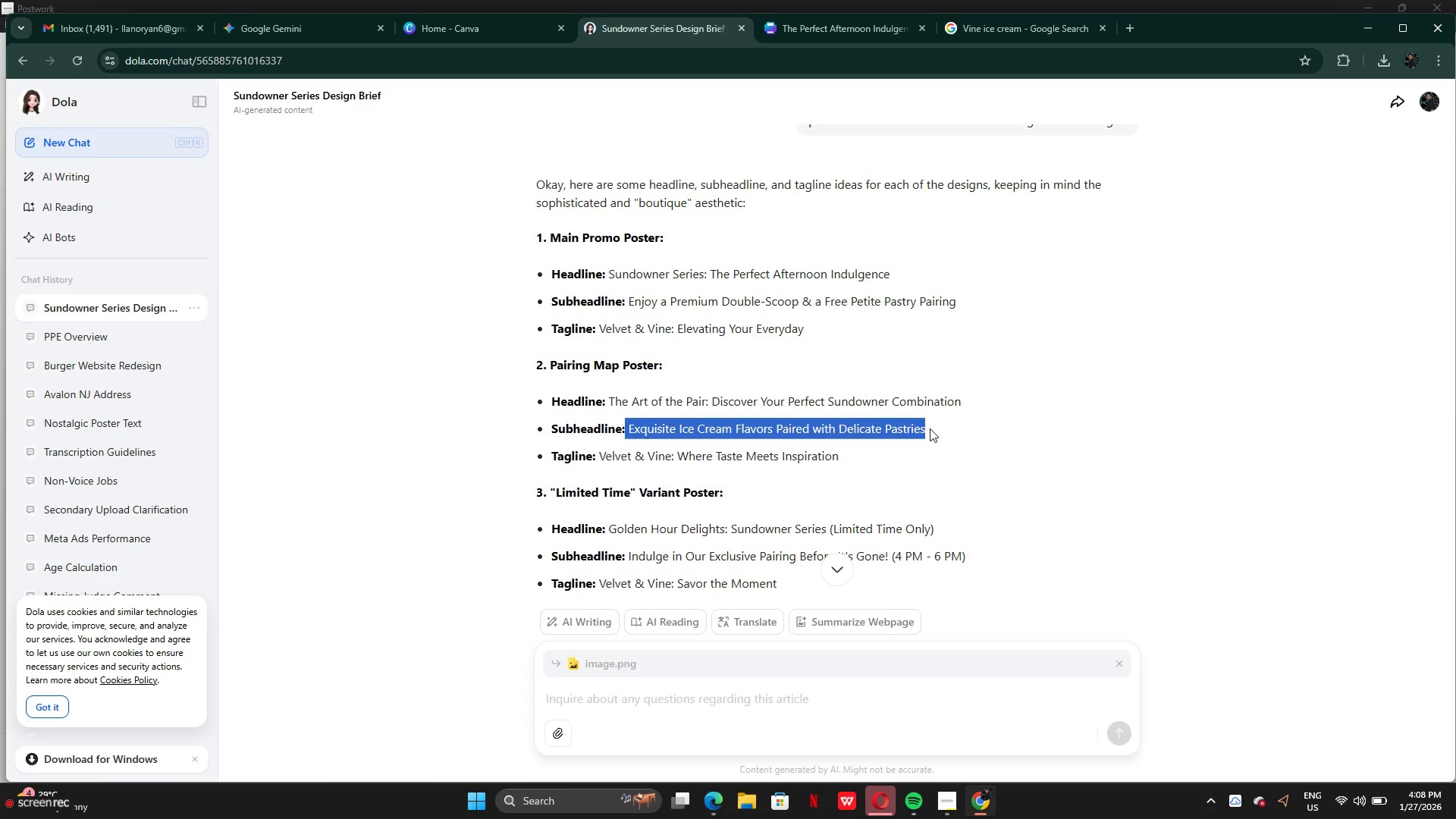 
key(Control+C)
 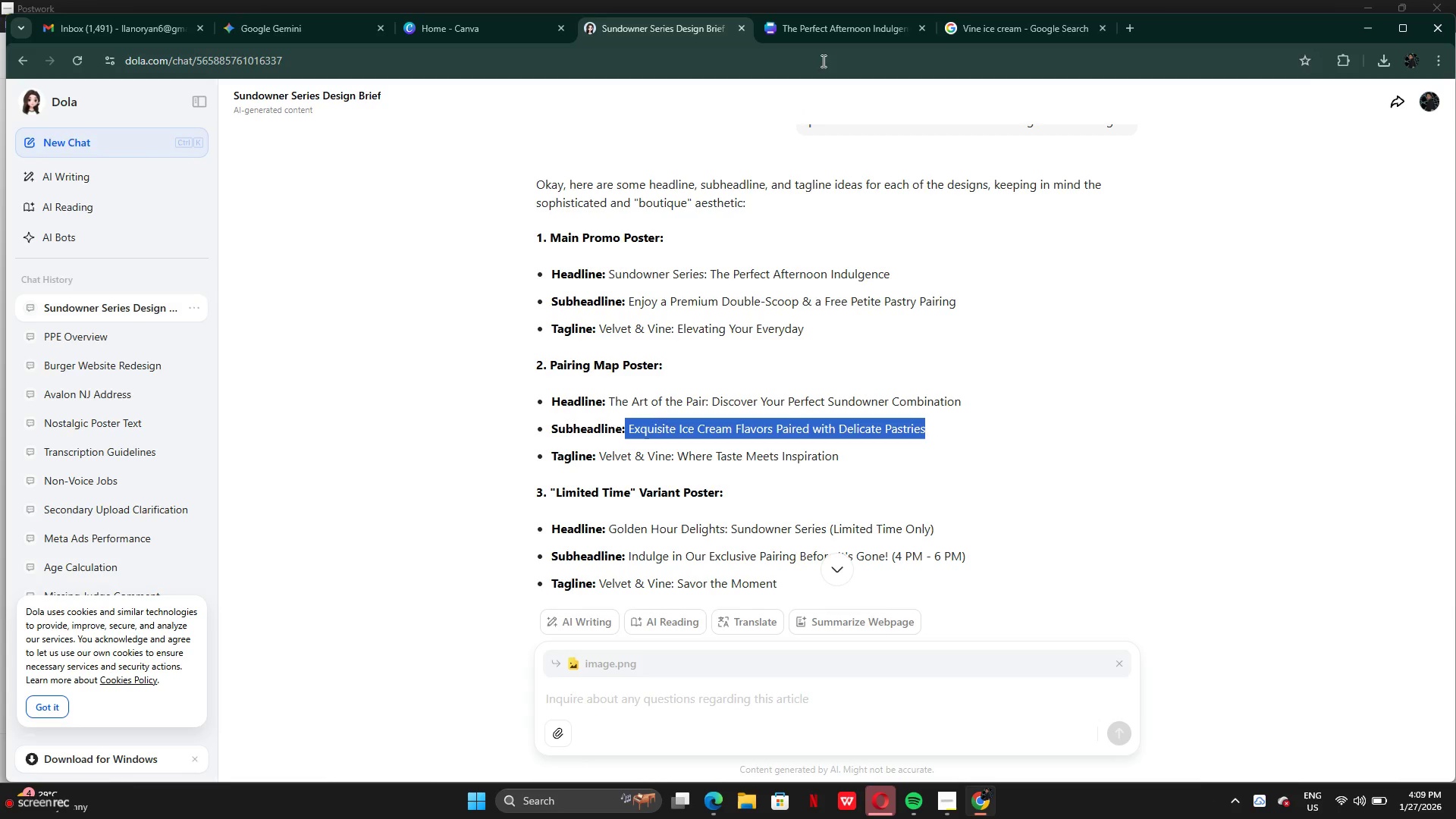 
left_click([822, 36])
 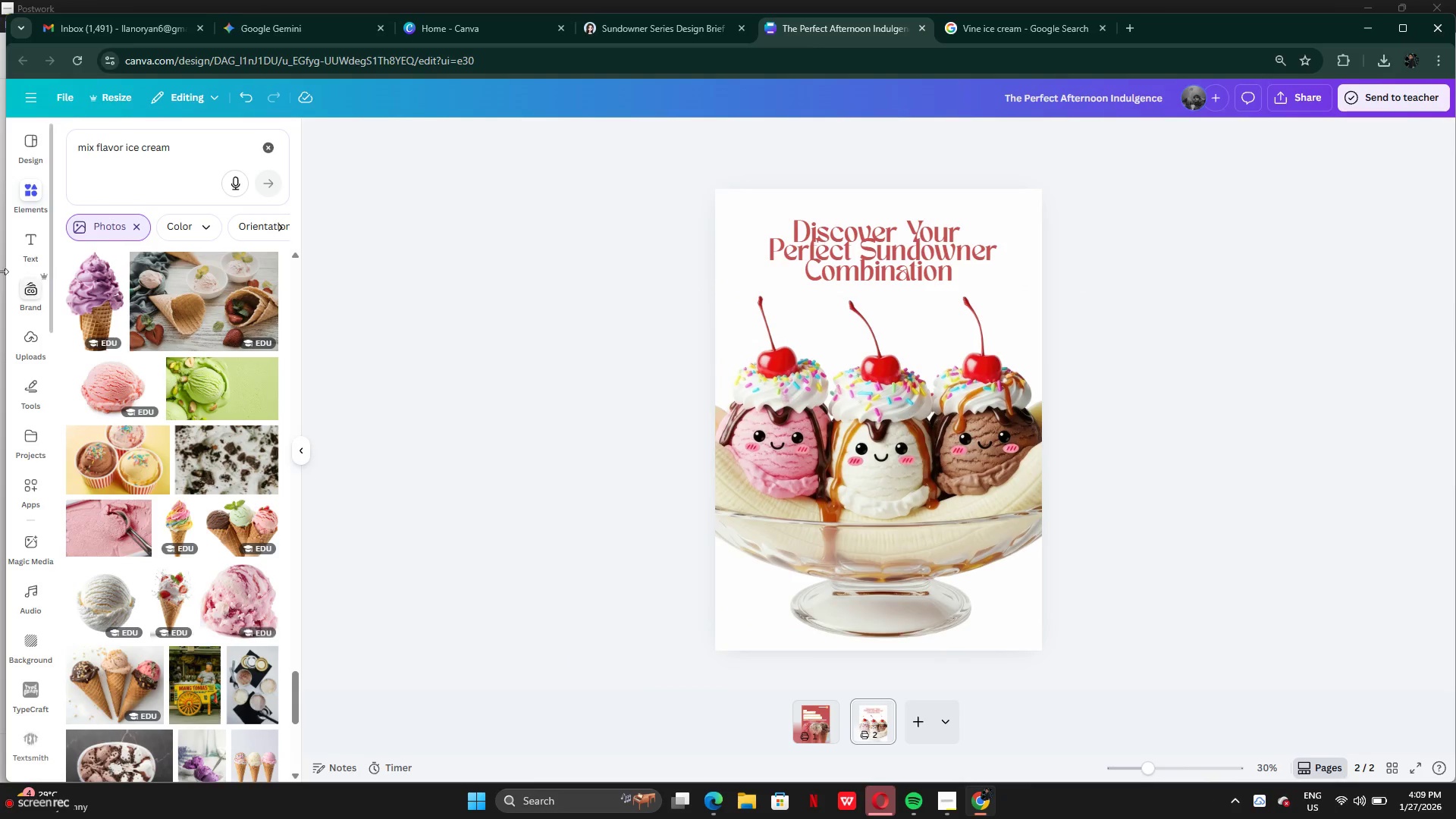 
mouse_move([60, 252])
 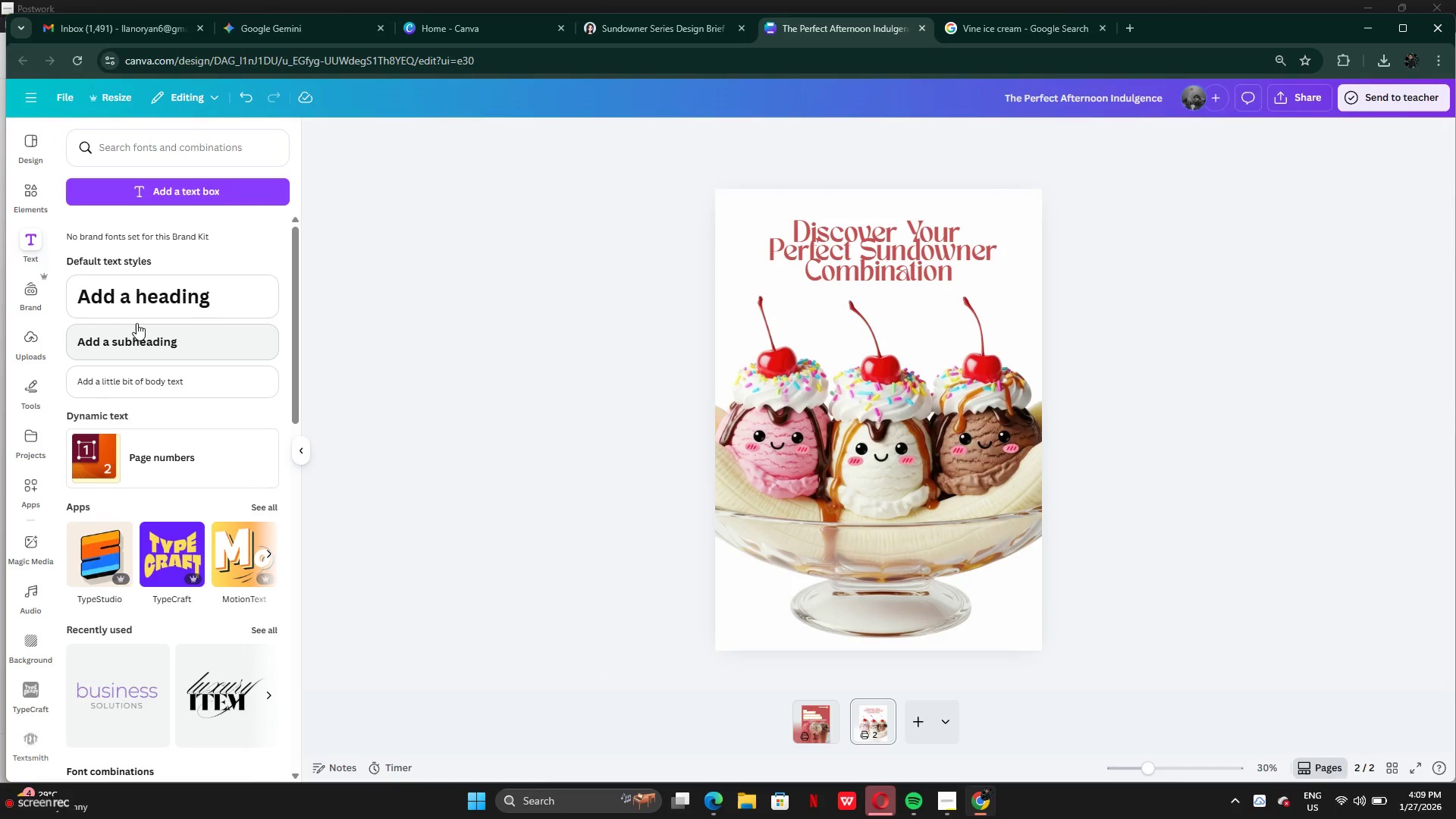 
mouse_move([966, 814])
 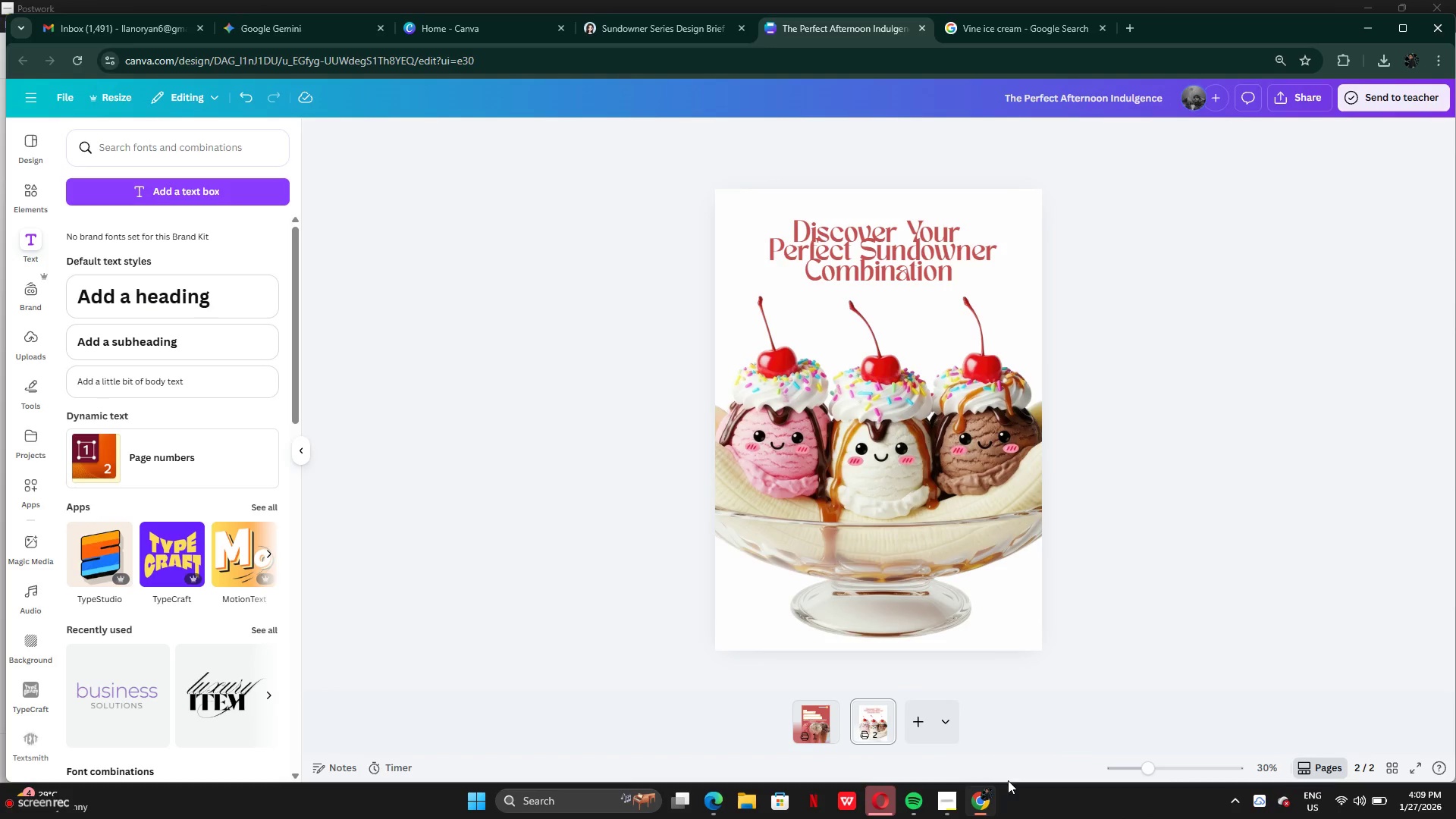 
left_click([947, 807])